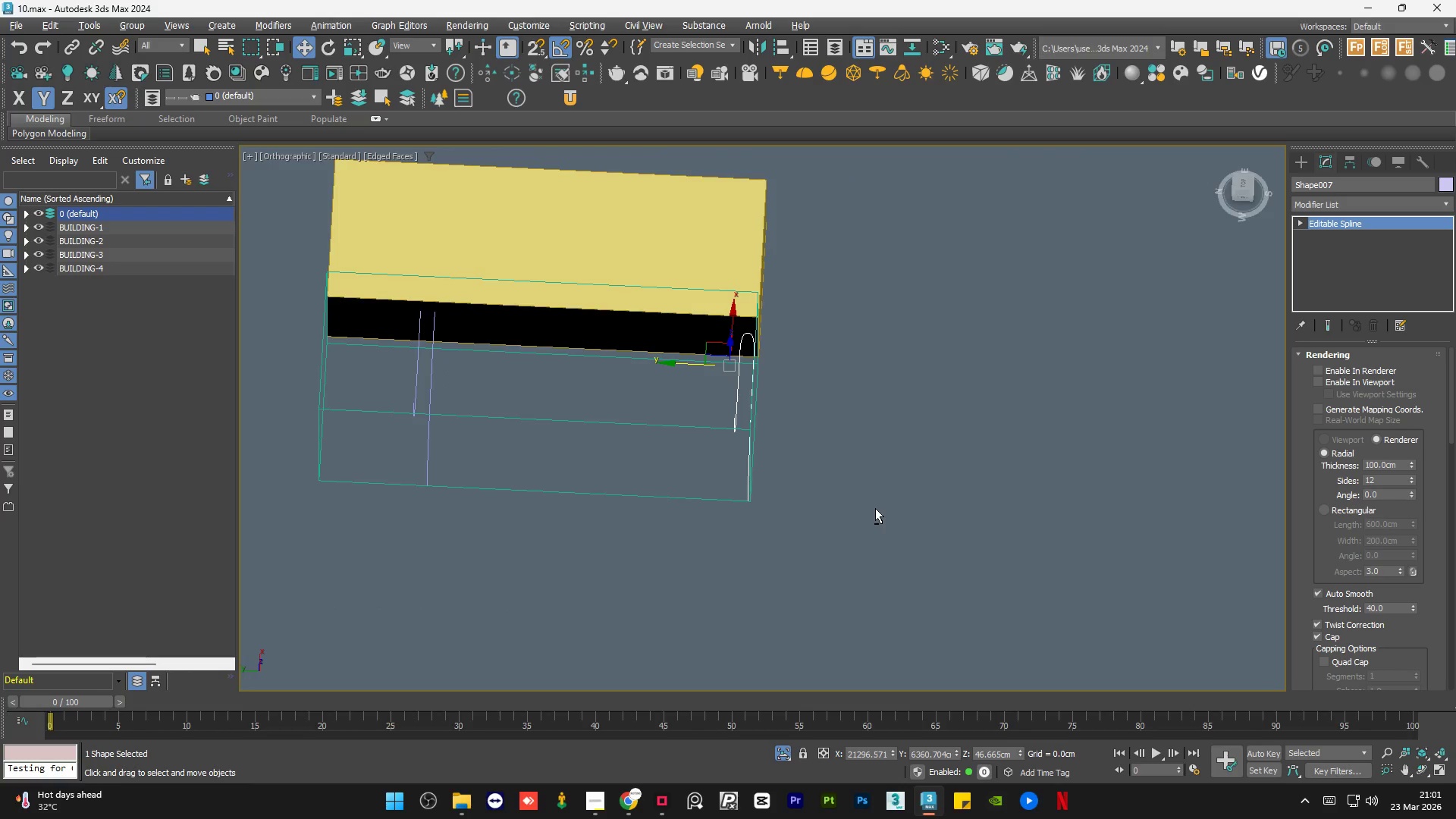 
key(Alt+AltLeft)
 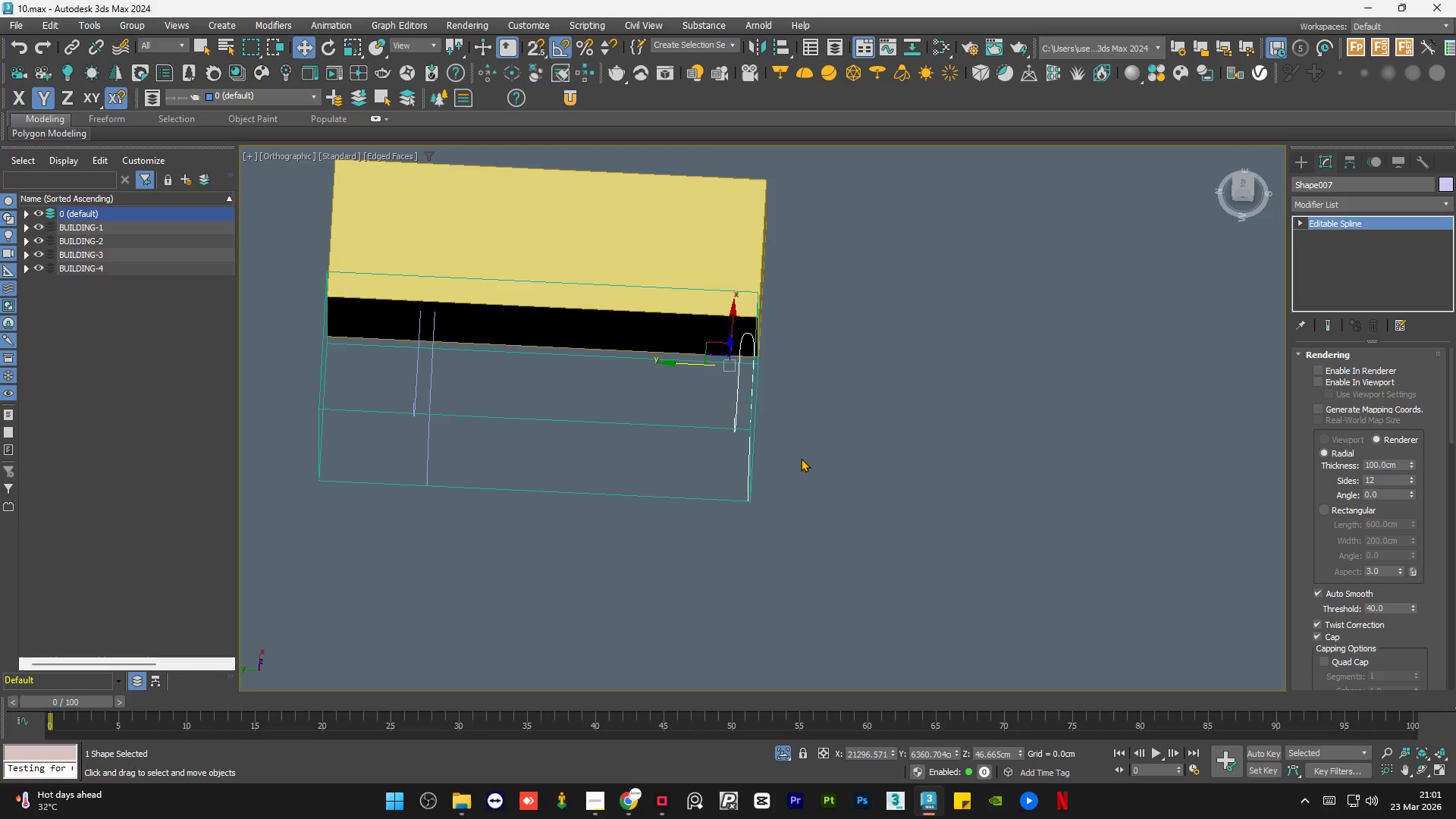 
hold_key(key=AltLeft, duration=0.34)
 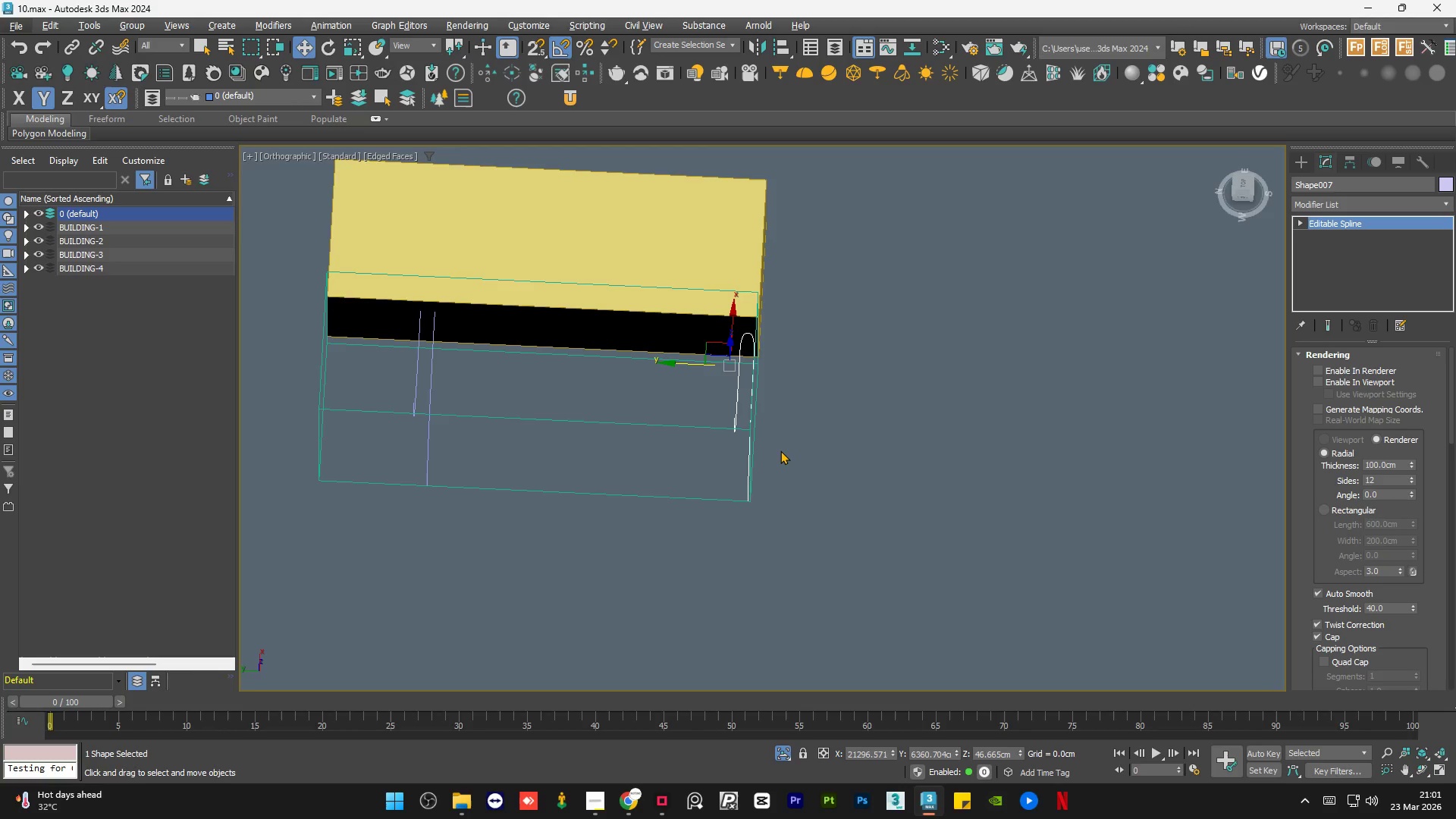 
hold_key(key=AltLeft, duration=1.01)
scroll: coordinate [1455, 343], scroll_direction: up, amount: 3.0
 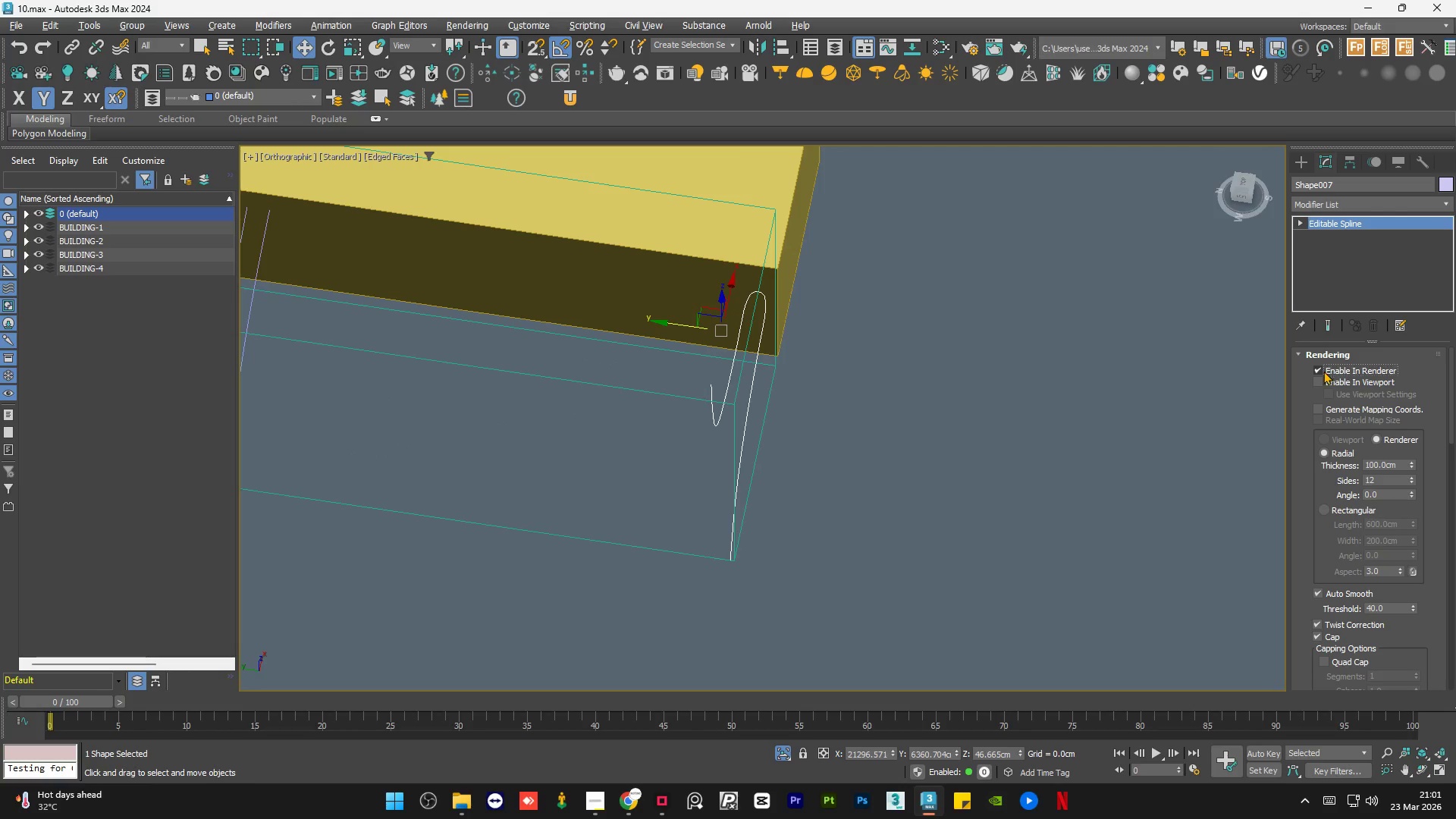 
double_click([1322, 378])
 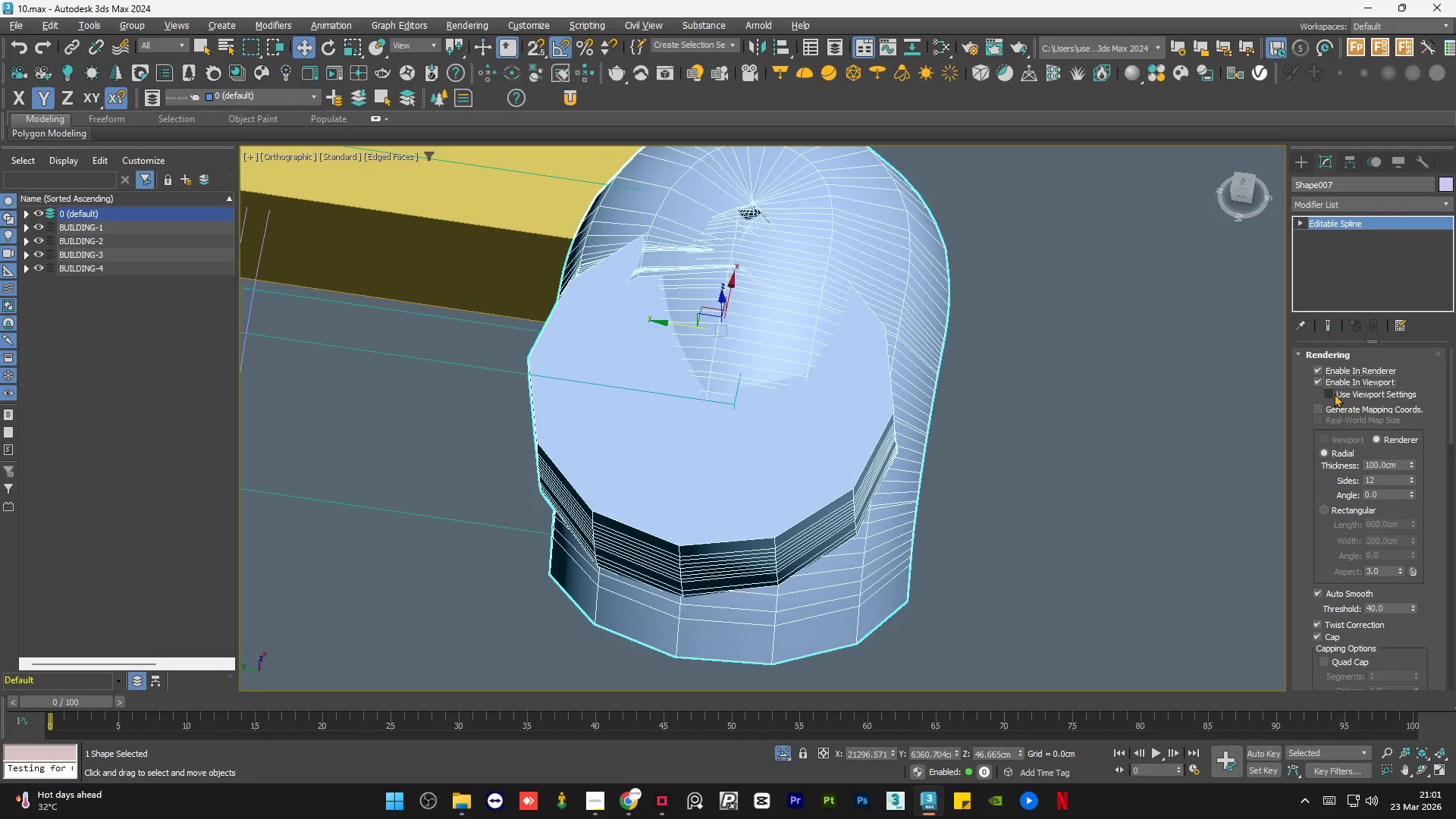 
left_click([1327, 406])
 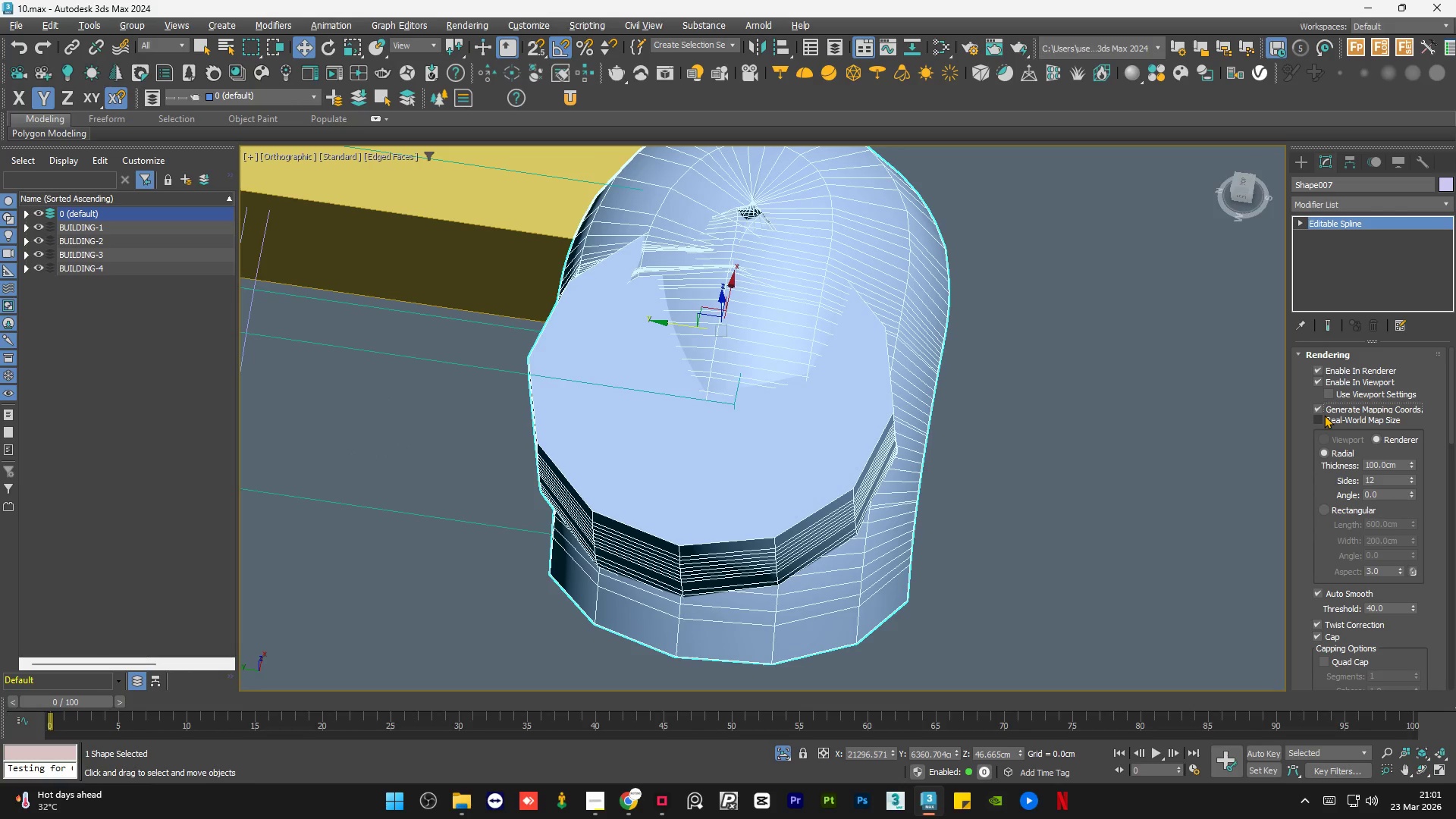 
left_click([1324, 416])
 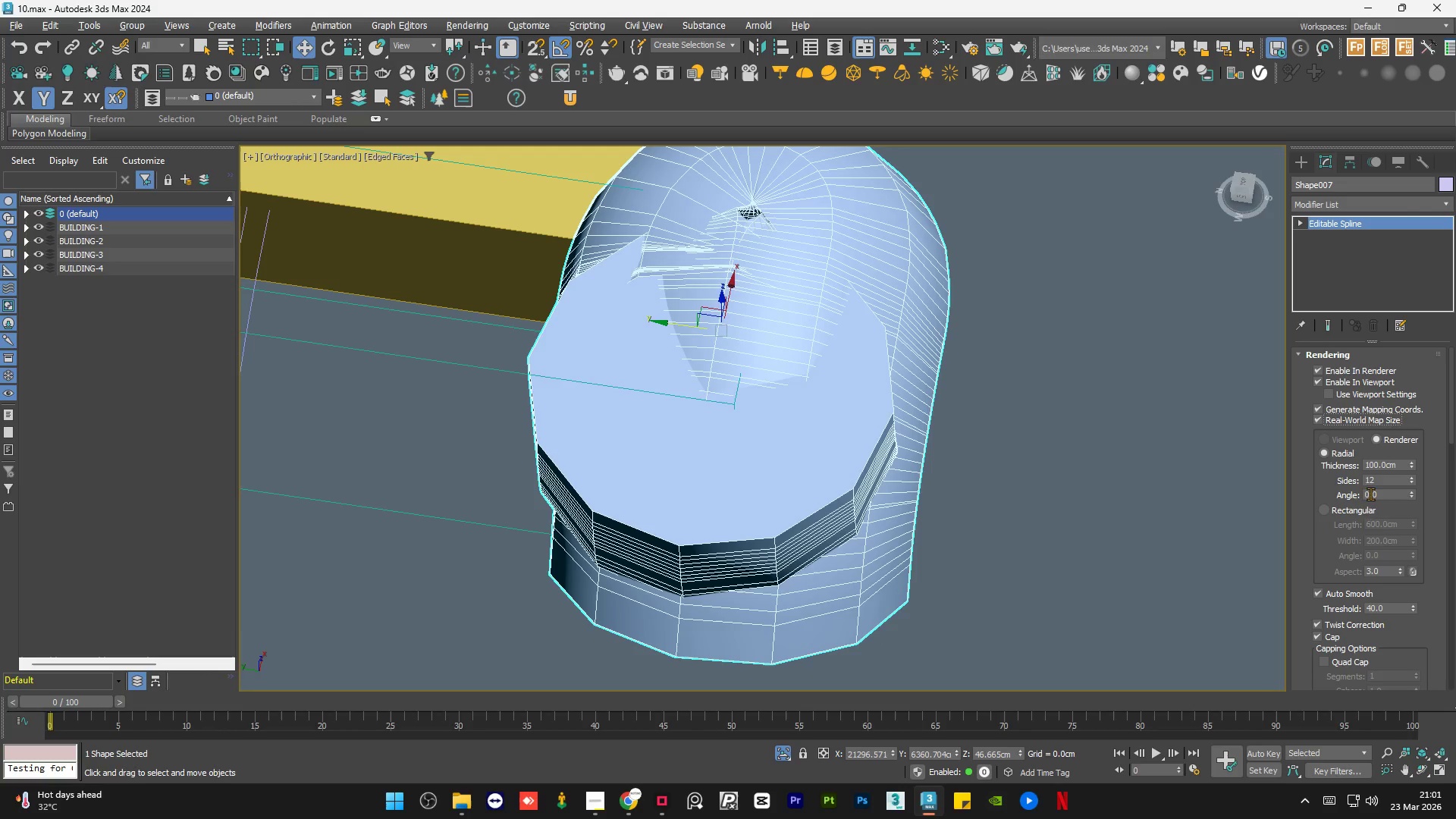 
left_click([1349, 509])
 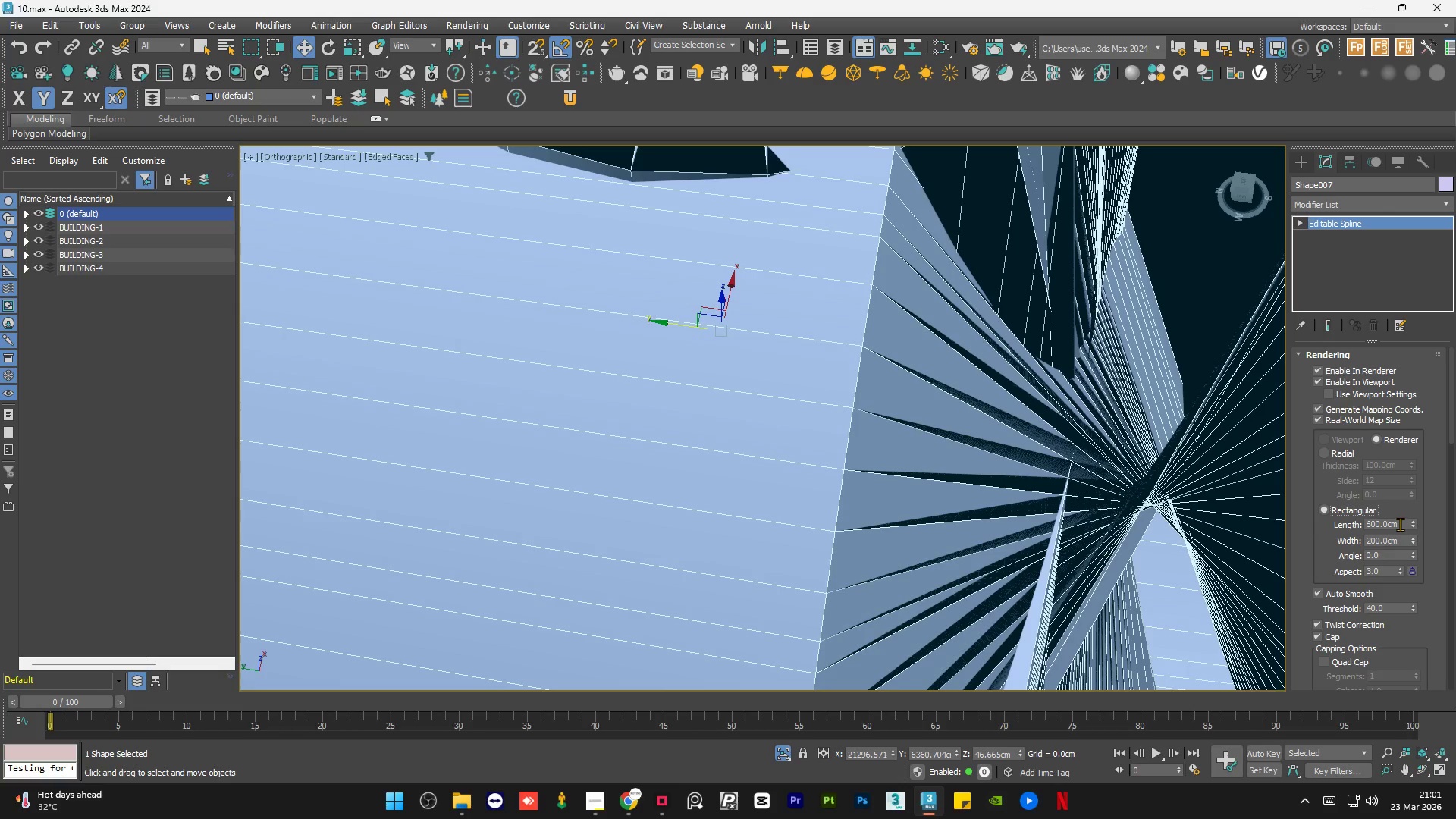 
double_click([1400, 524])
 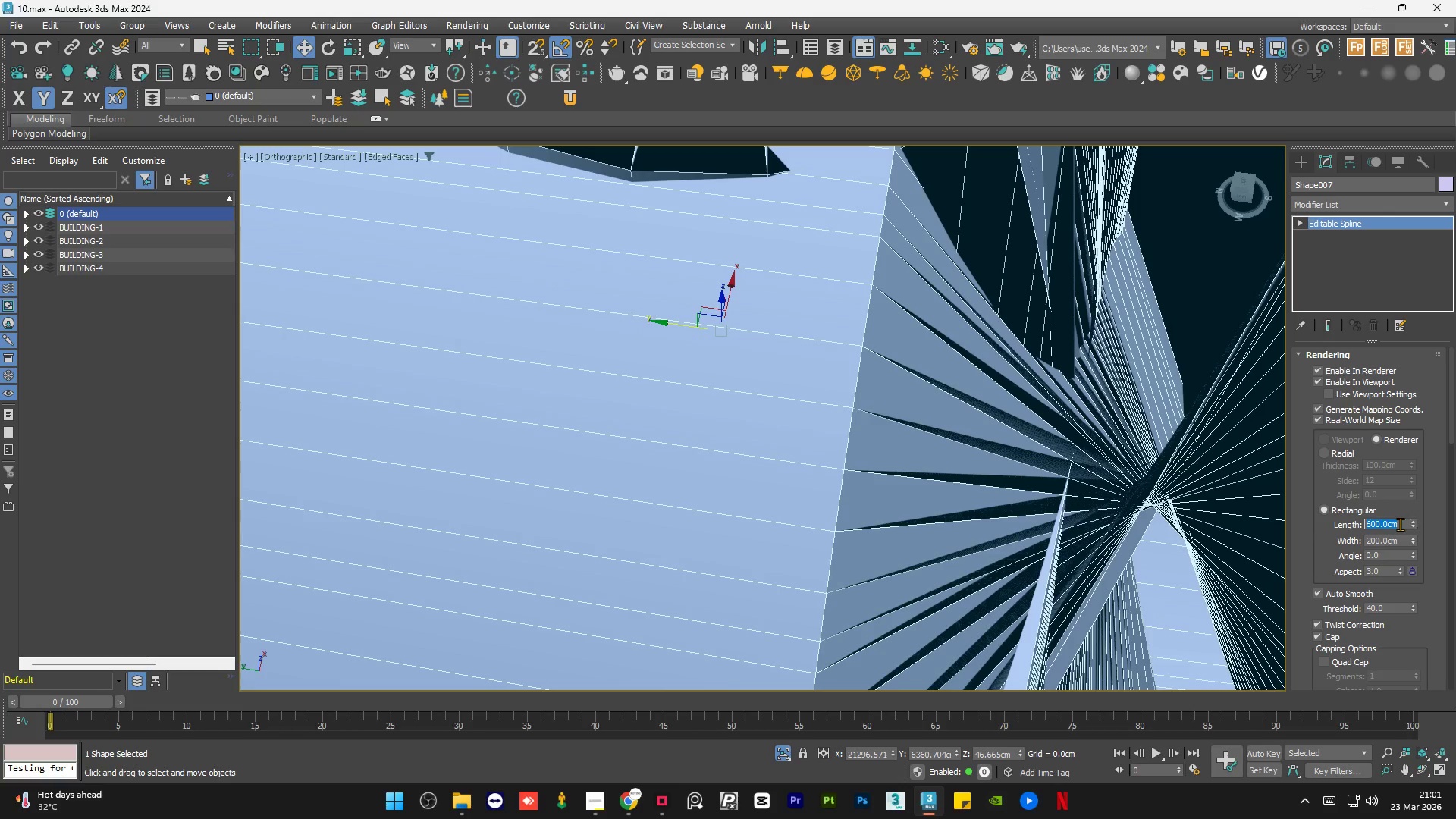 
key(Numpad5)
 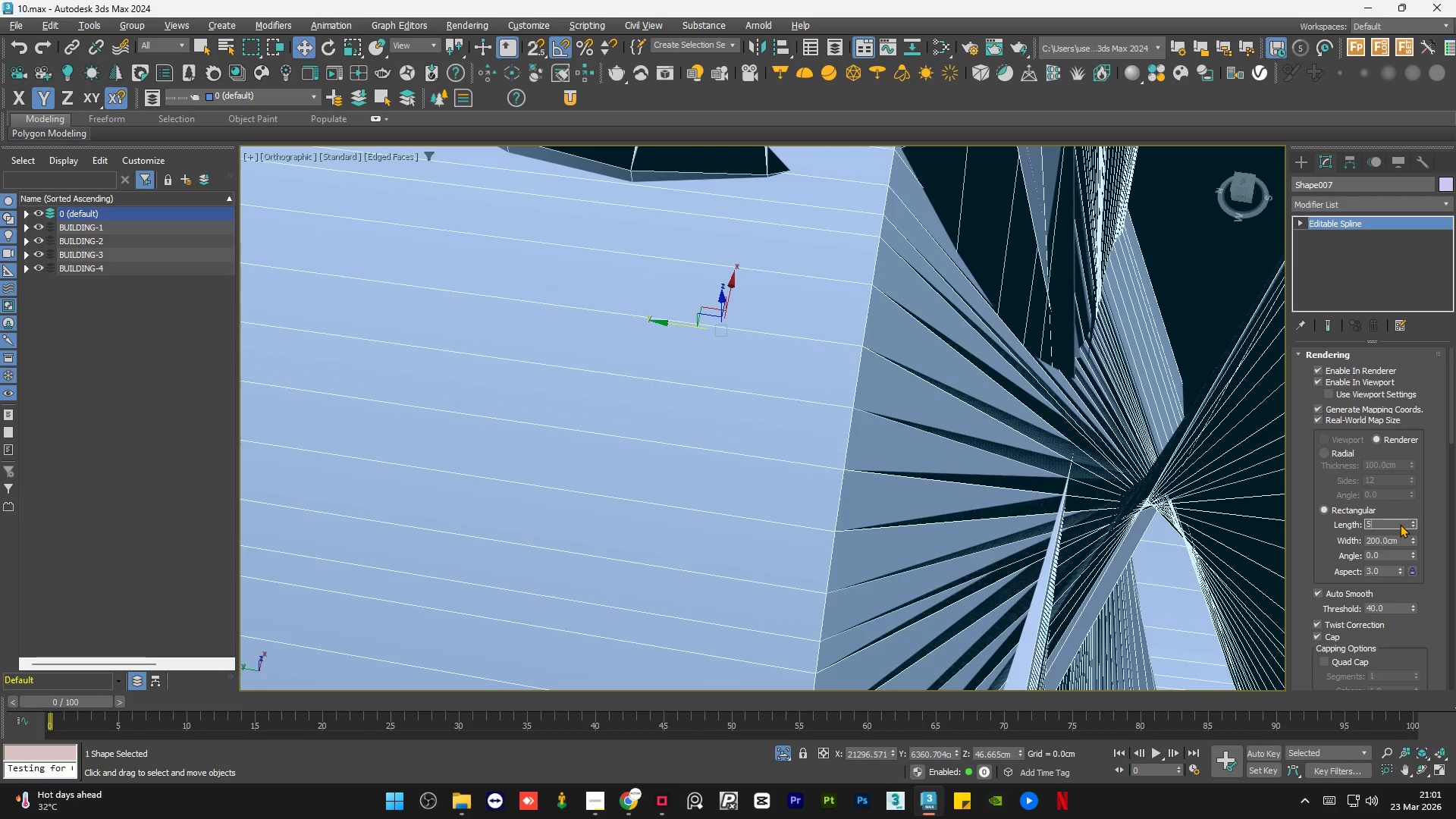 
key(NumpadEnter)
 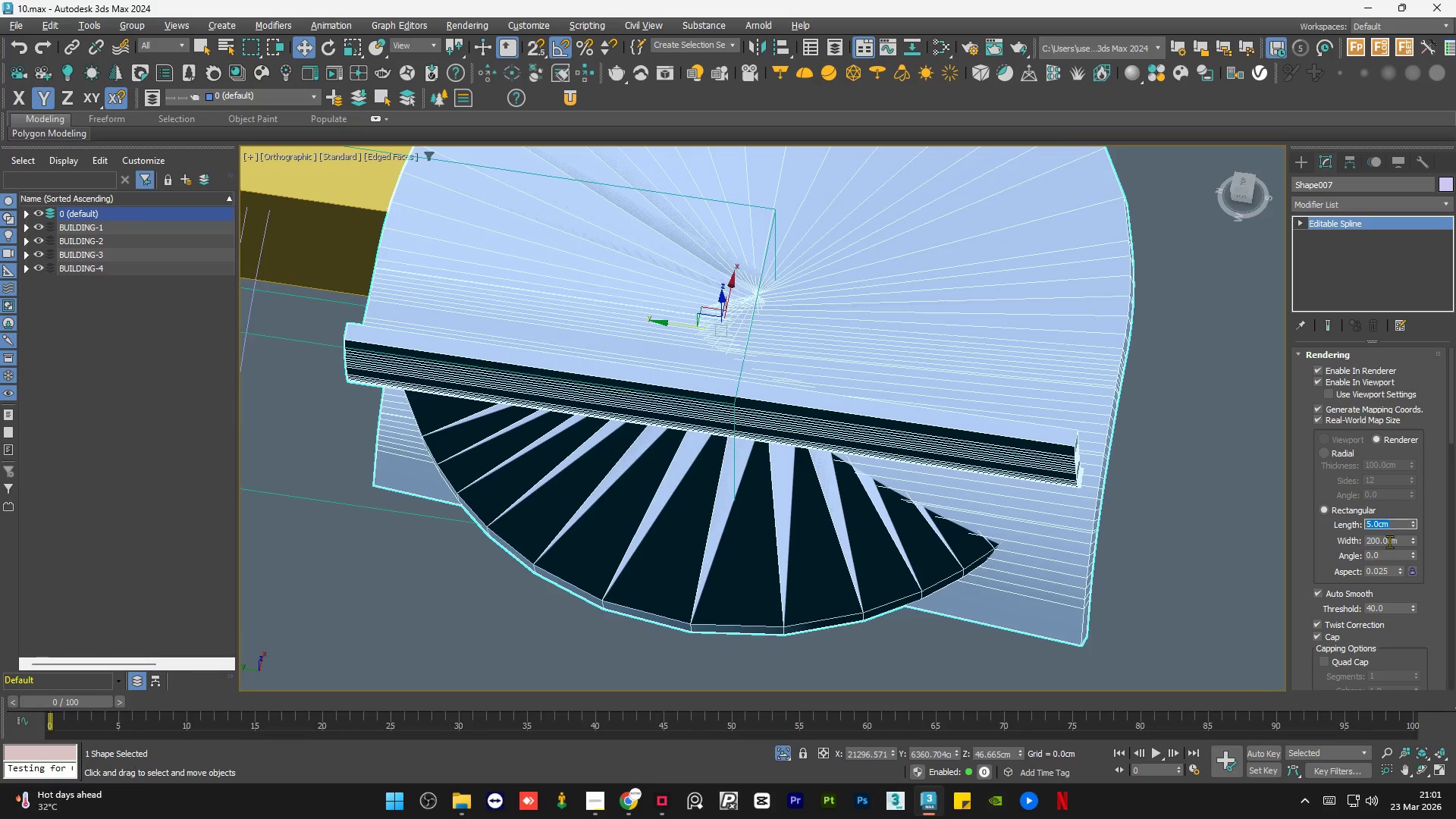 
double_click([1389, 543])
 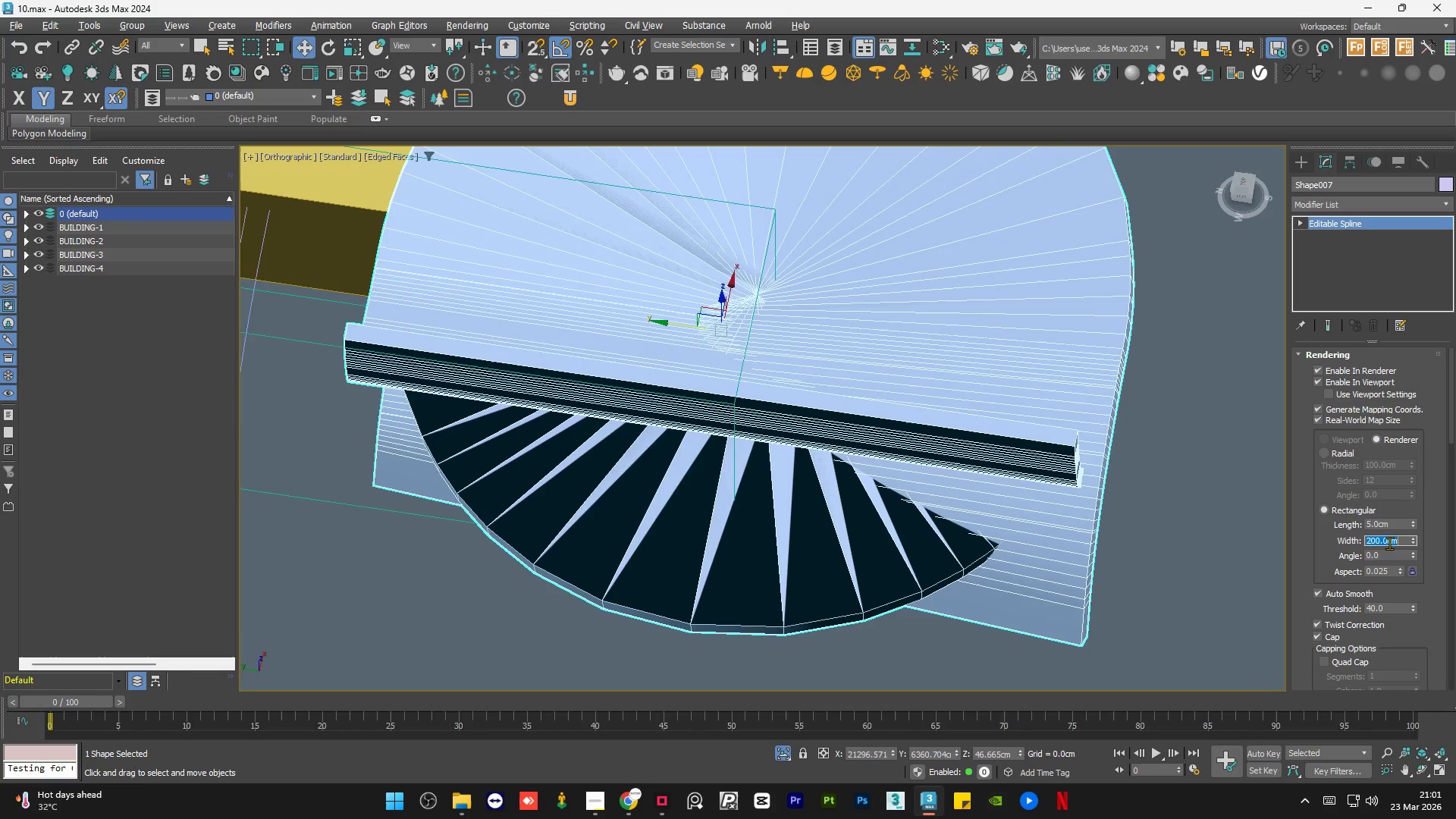 
key(Numpad5)
 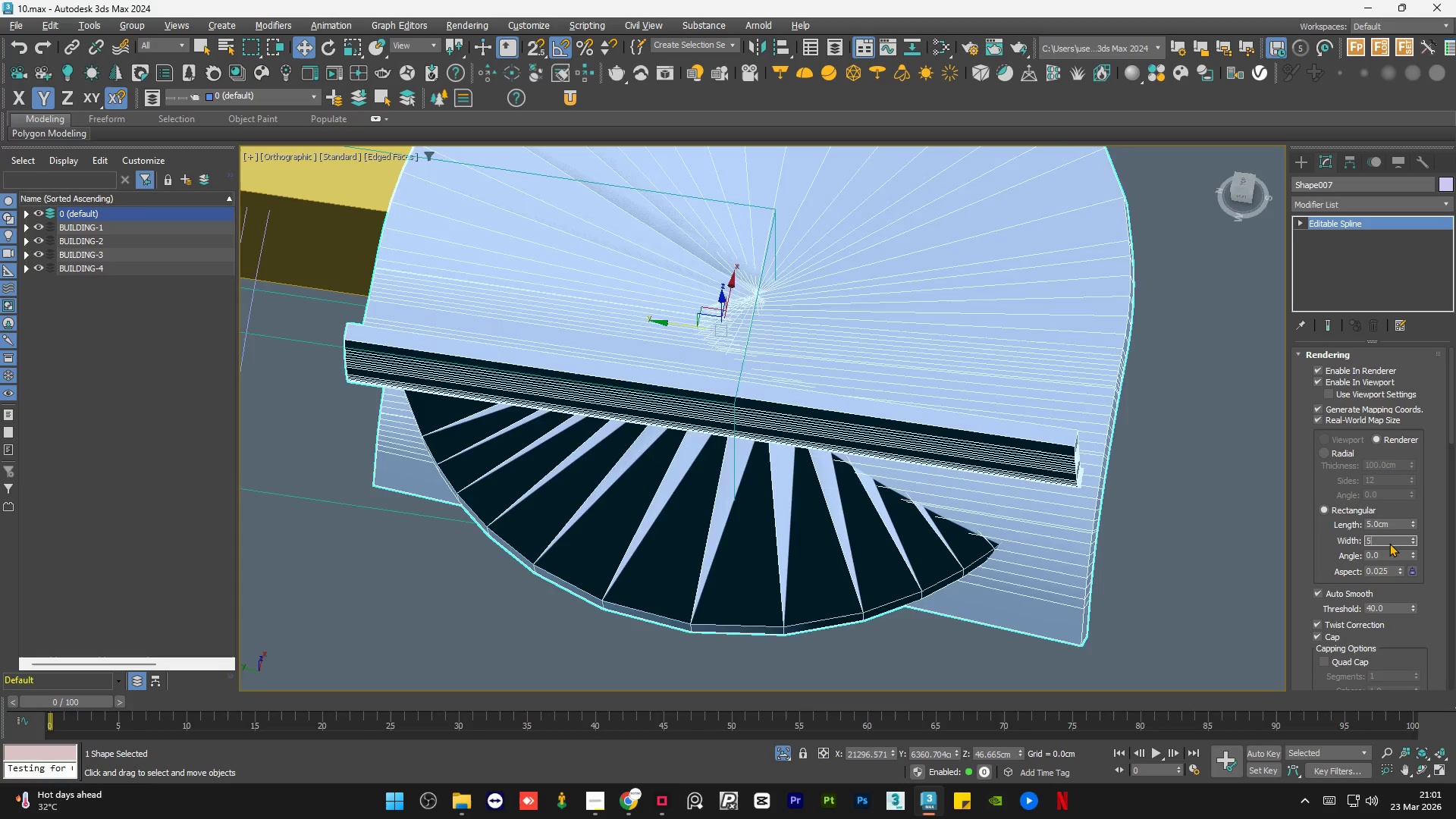 
key(NumpadEnter)
 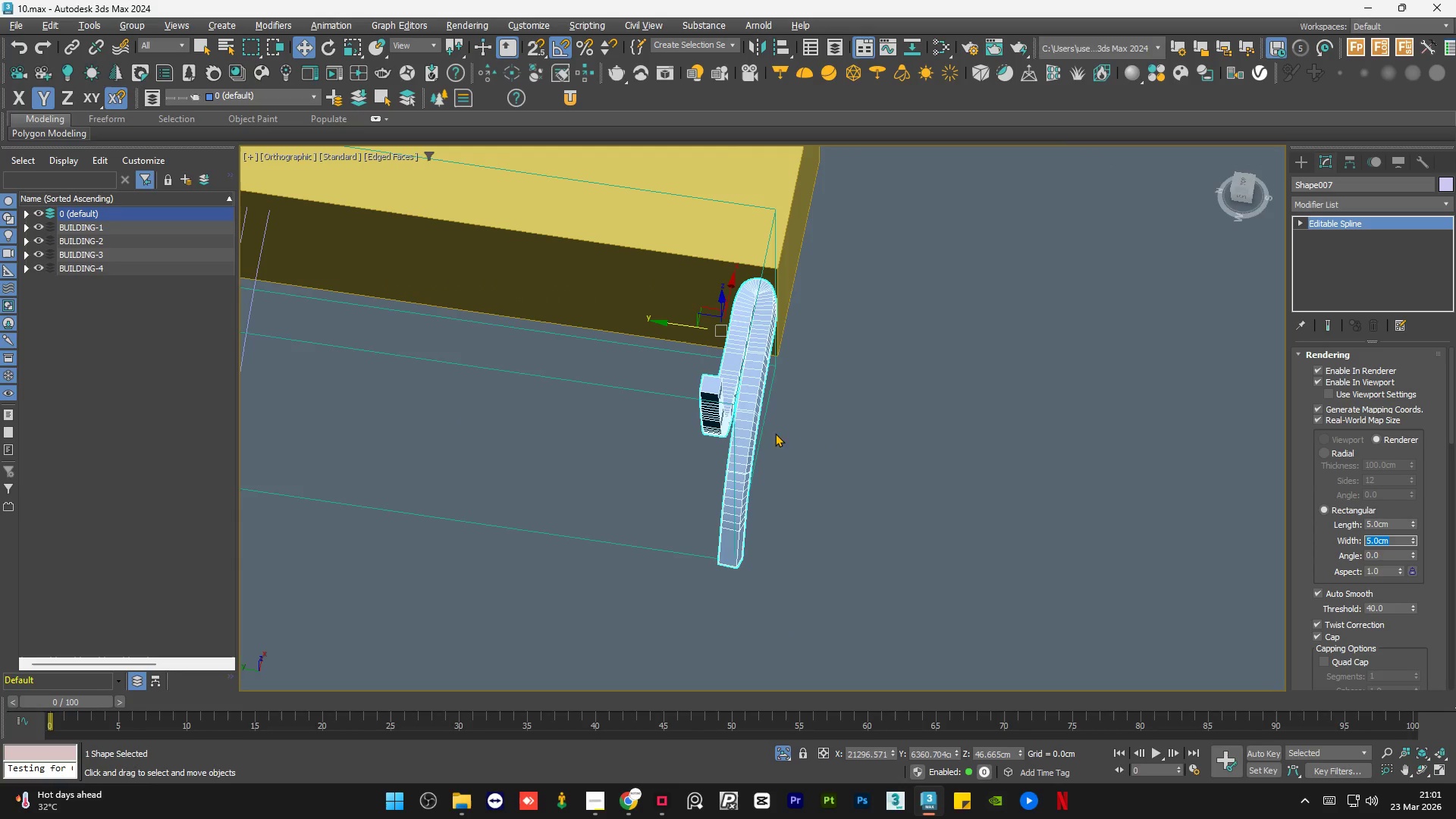 
scroll: coordinate [732, 418], scroll_direction: up, amount: 3.0
 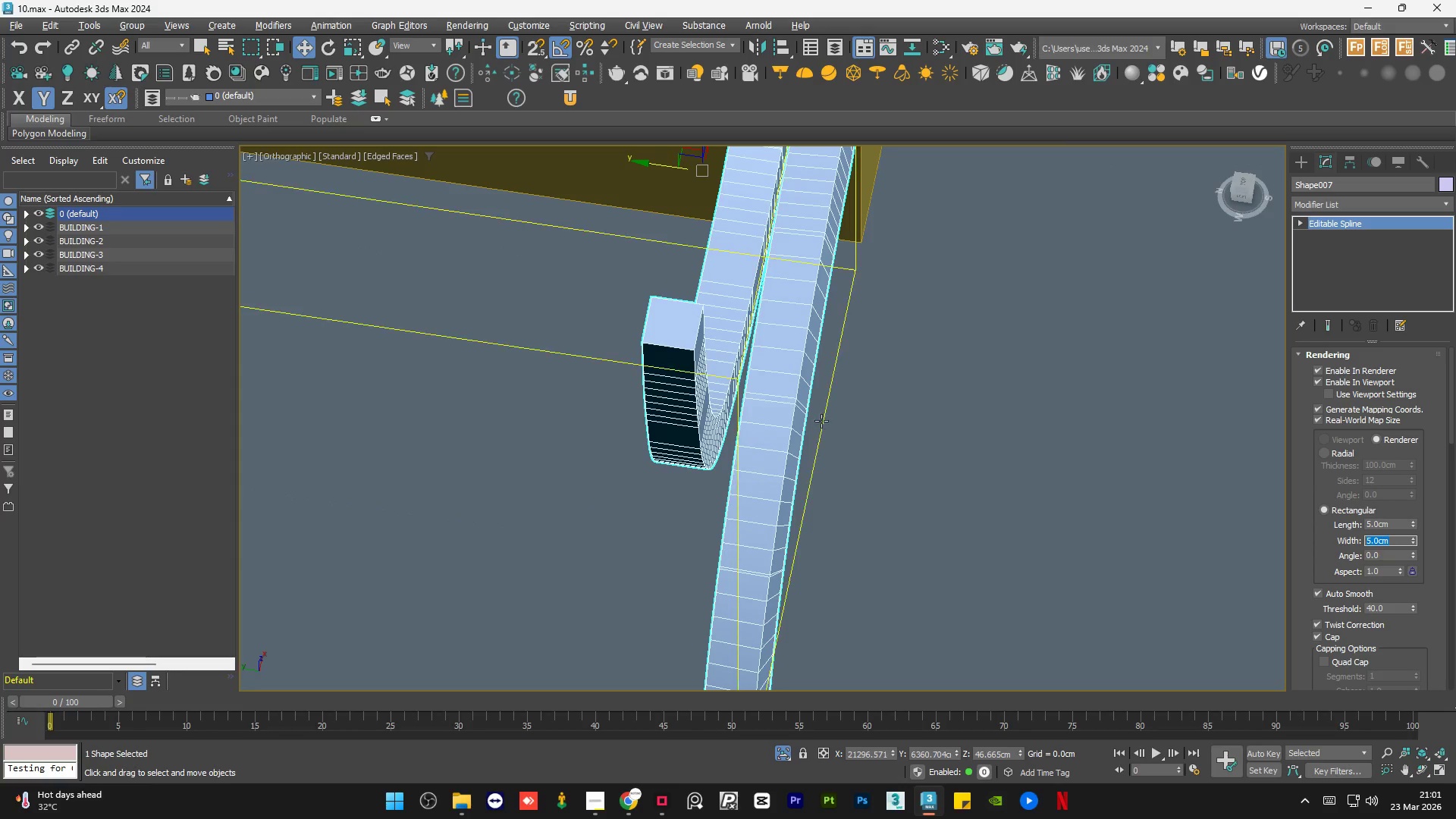 
scroll: coordinate [824, 421], scroll_direction: down, amount: 2.0
 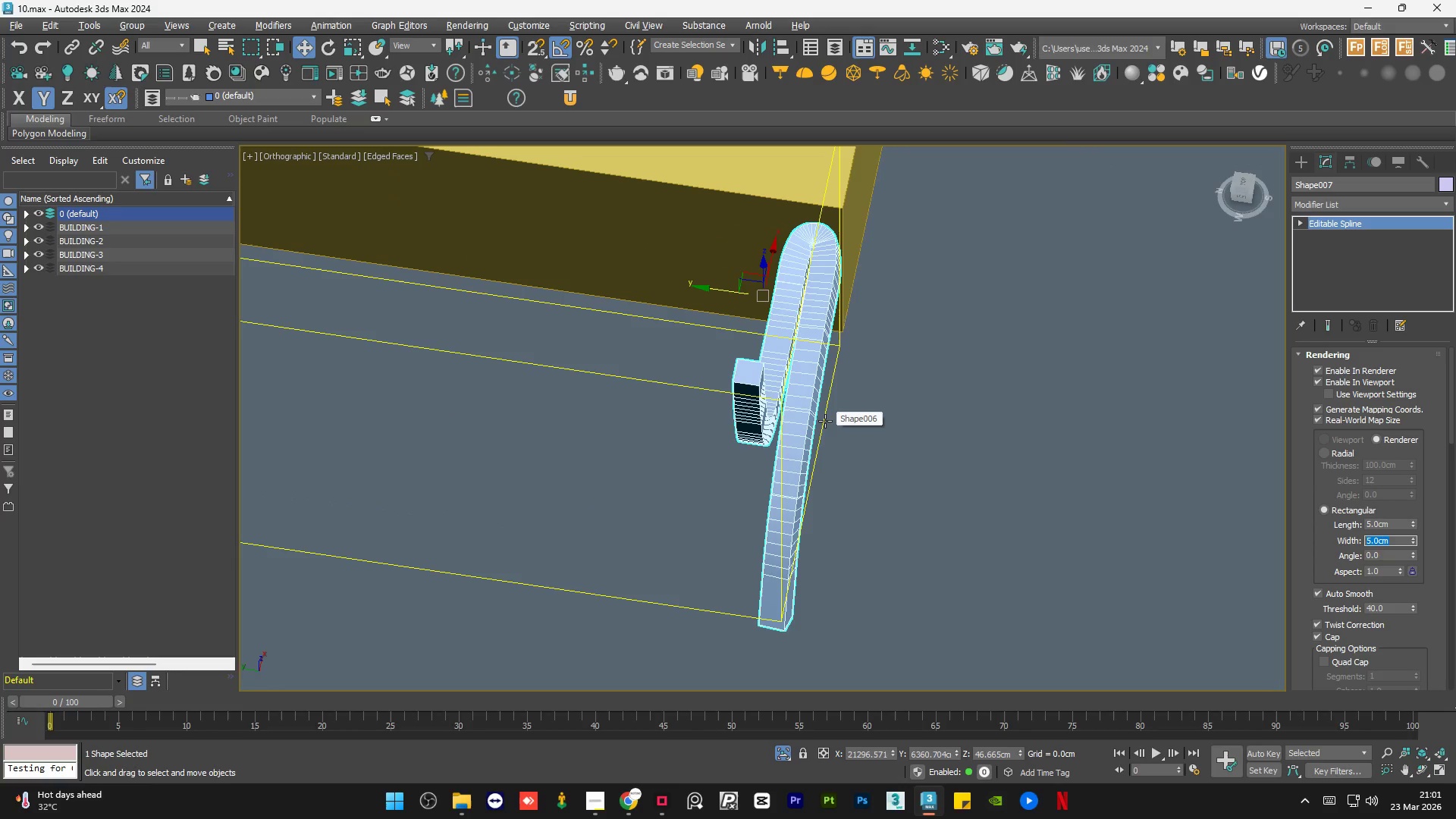 
hold_key(key=AltLeft, duration=1.41)
 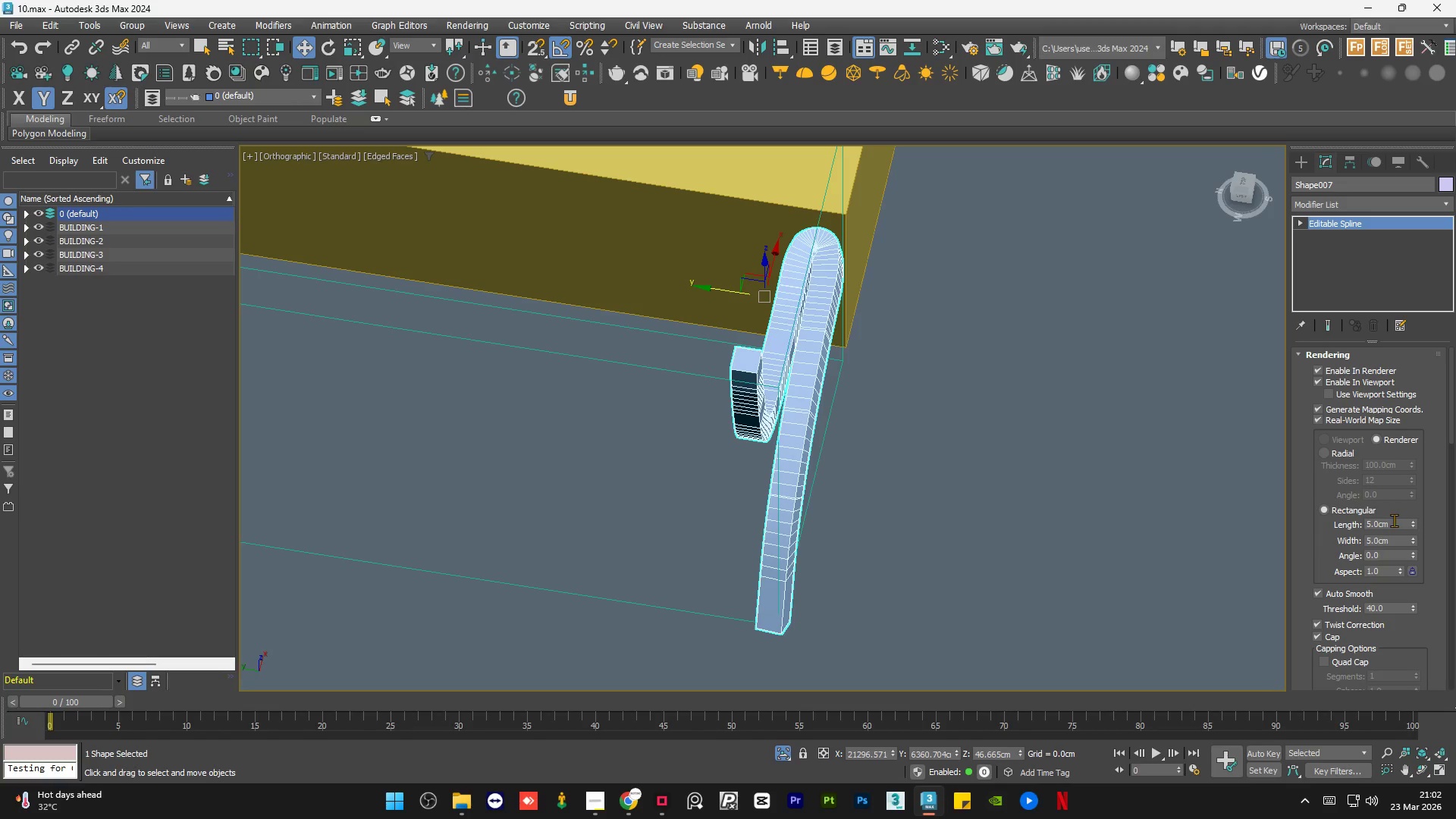 
double_click([1394, 520])
 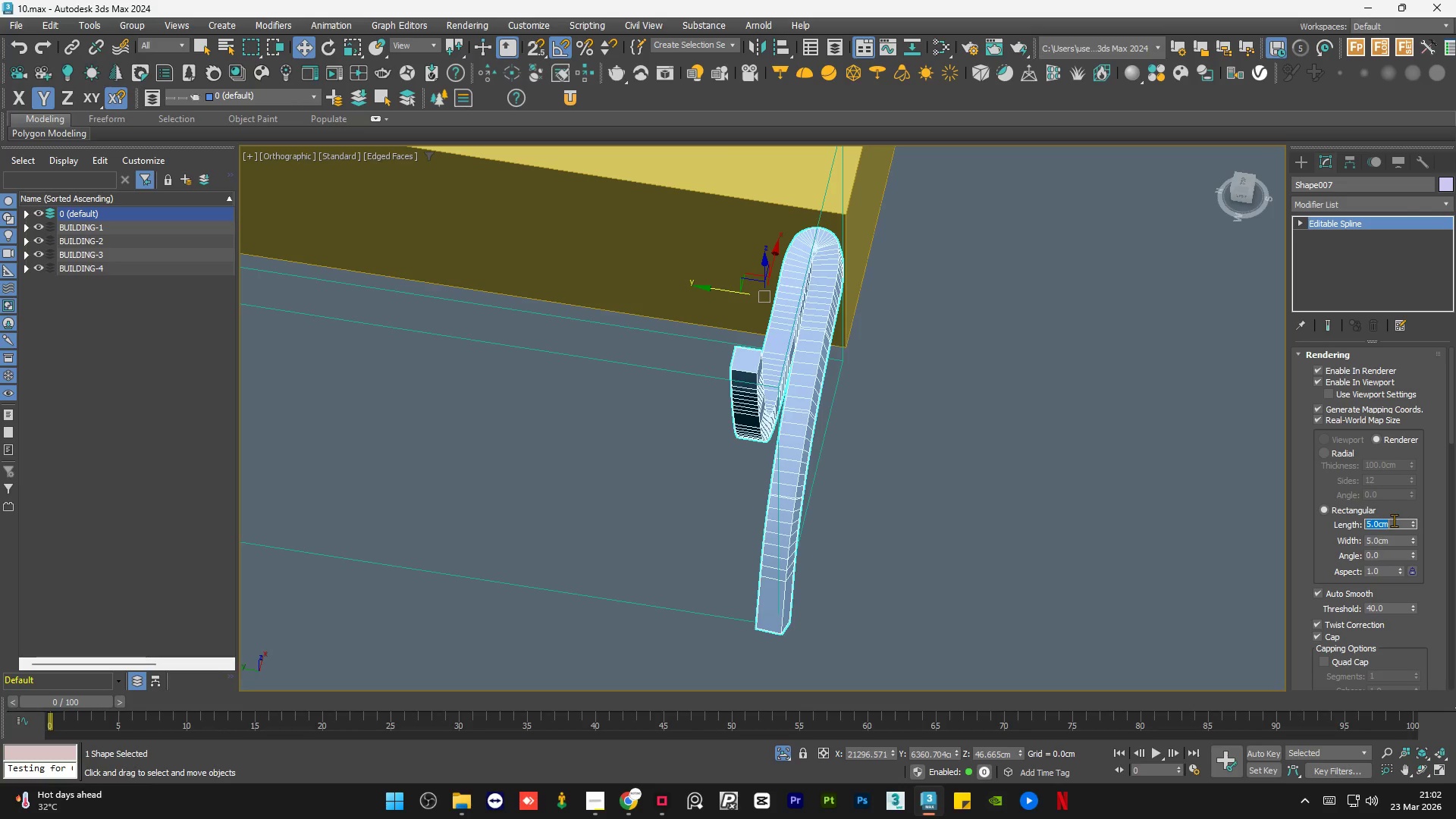 
key(Numpad4)
 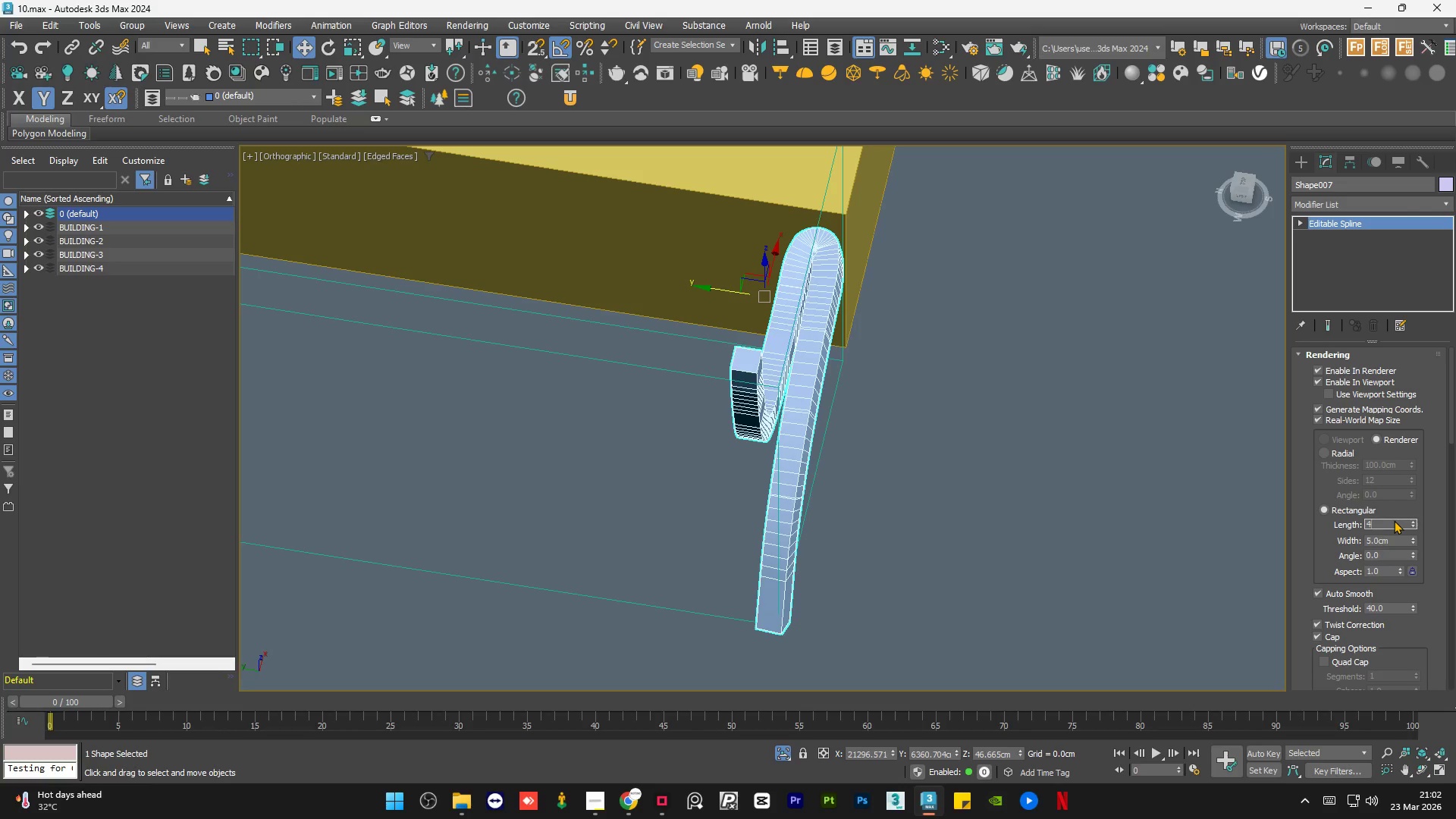 
key(NumpadEnter)
 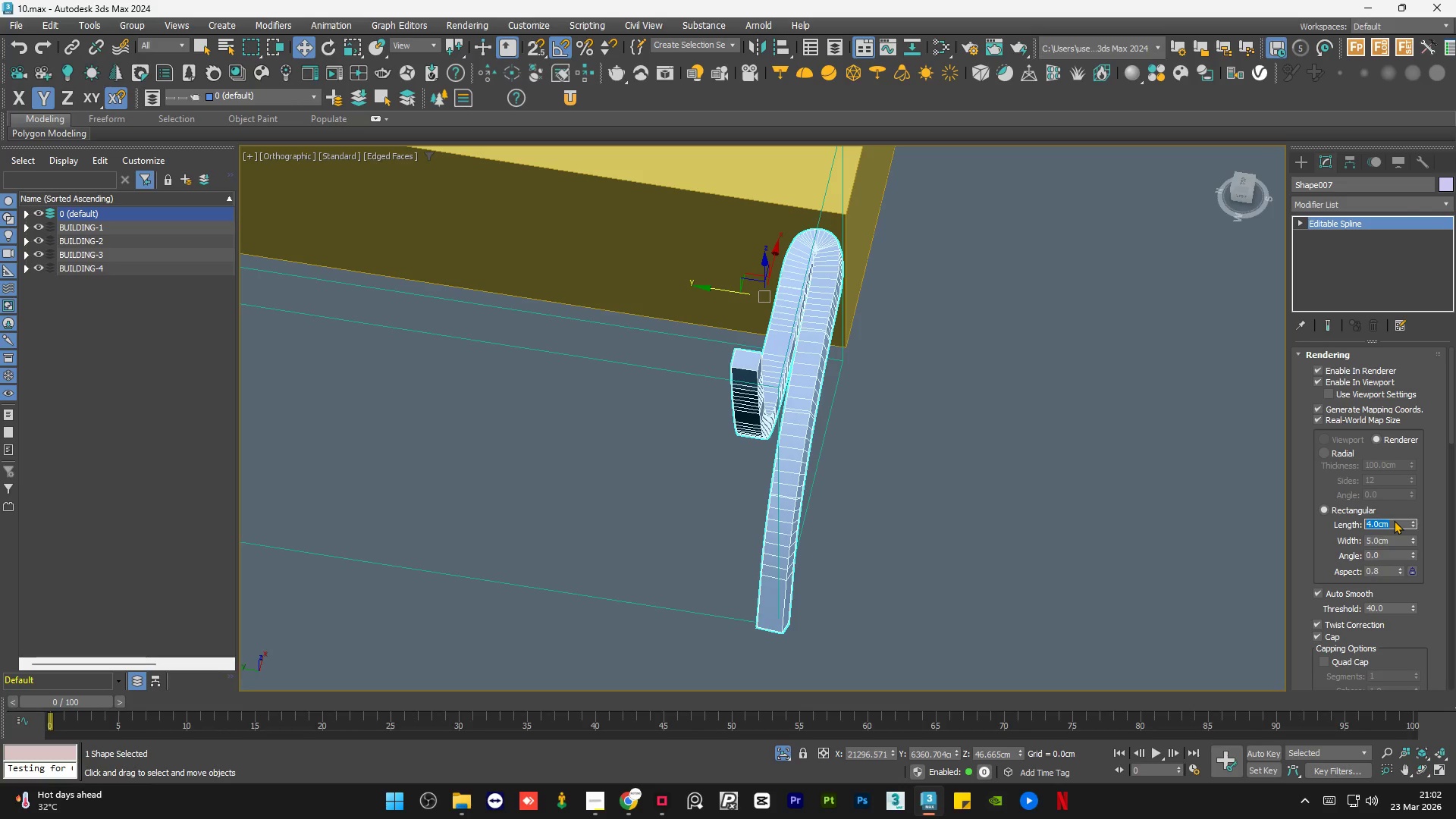 
key(Numpad2)
 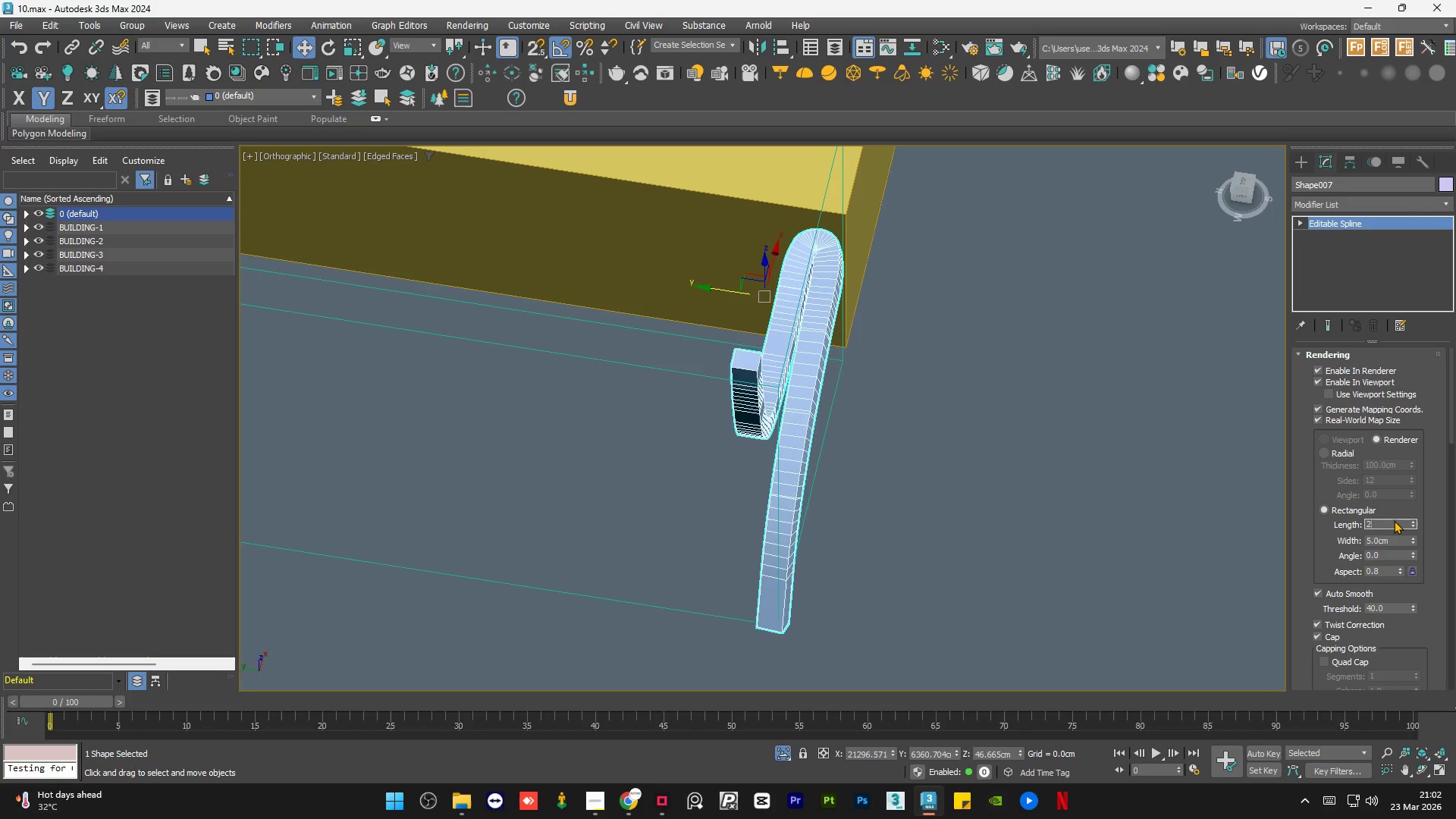 
key(NumpadEnter)
 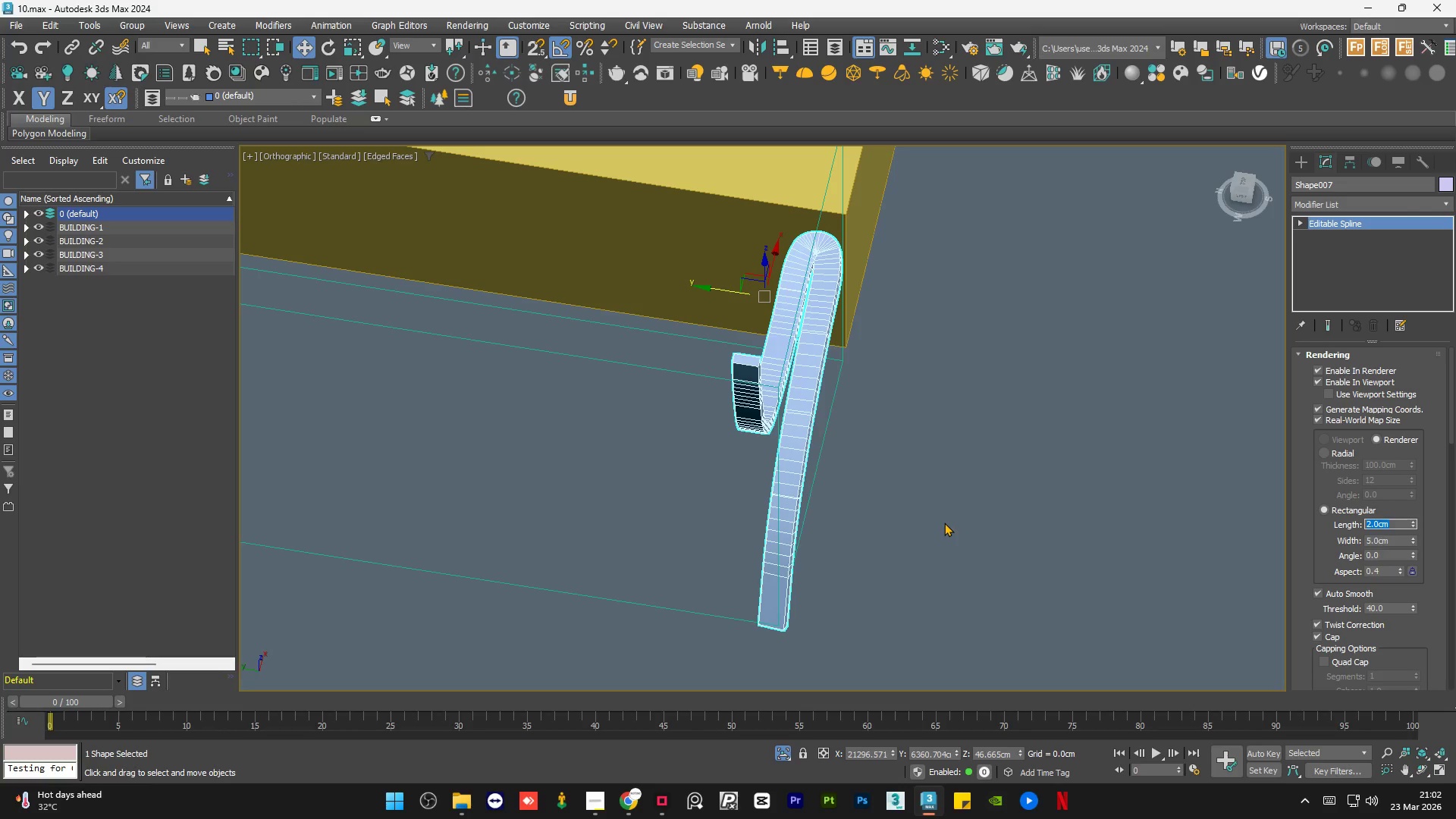 
hold_key(key=AltLeft, duration=1.5)
 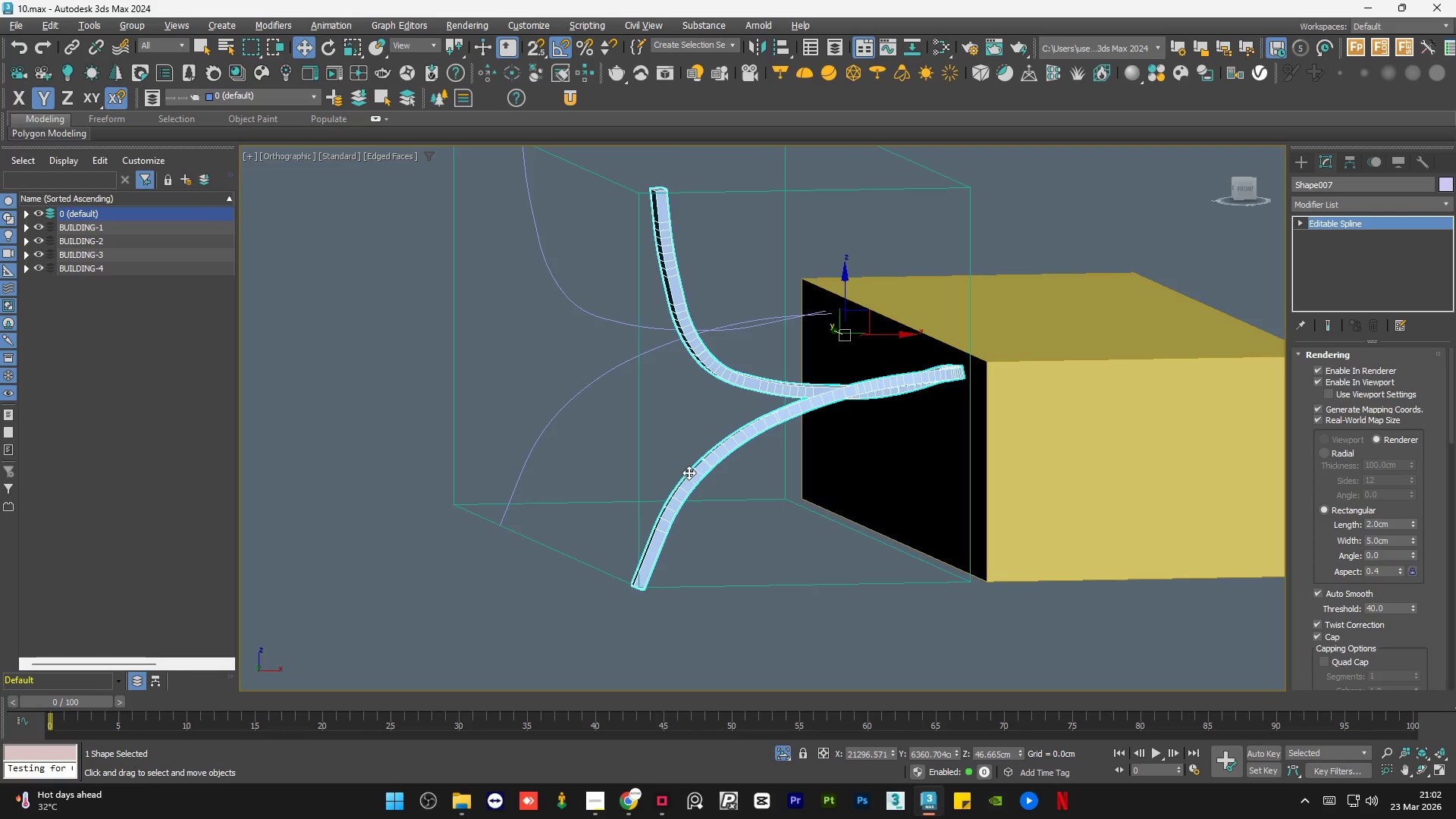 
hold_key(key=AltLeft, duration=1.52)
 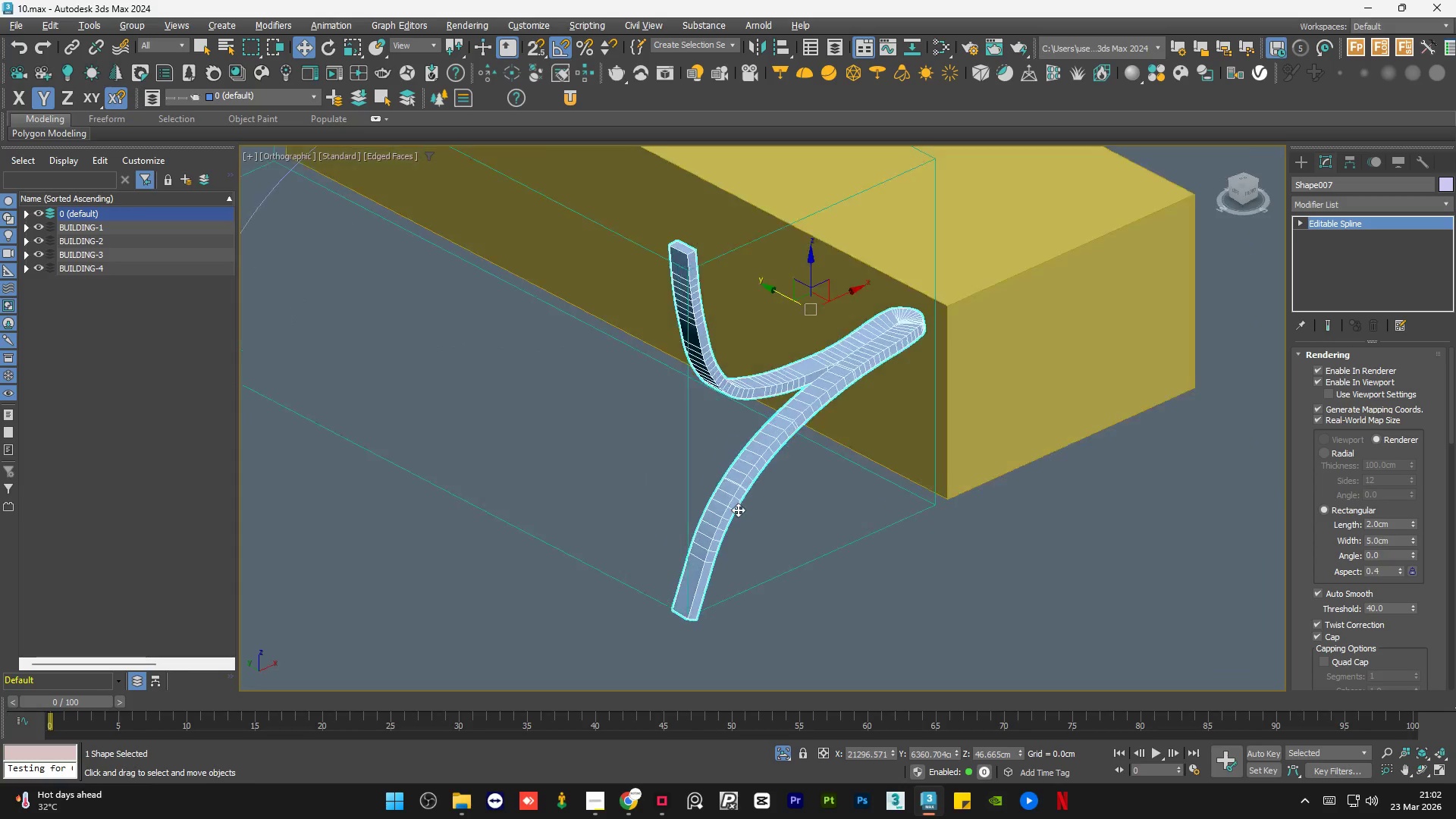 
key(Alt+AltLeft)
 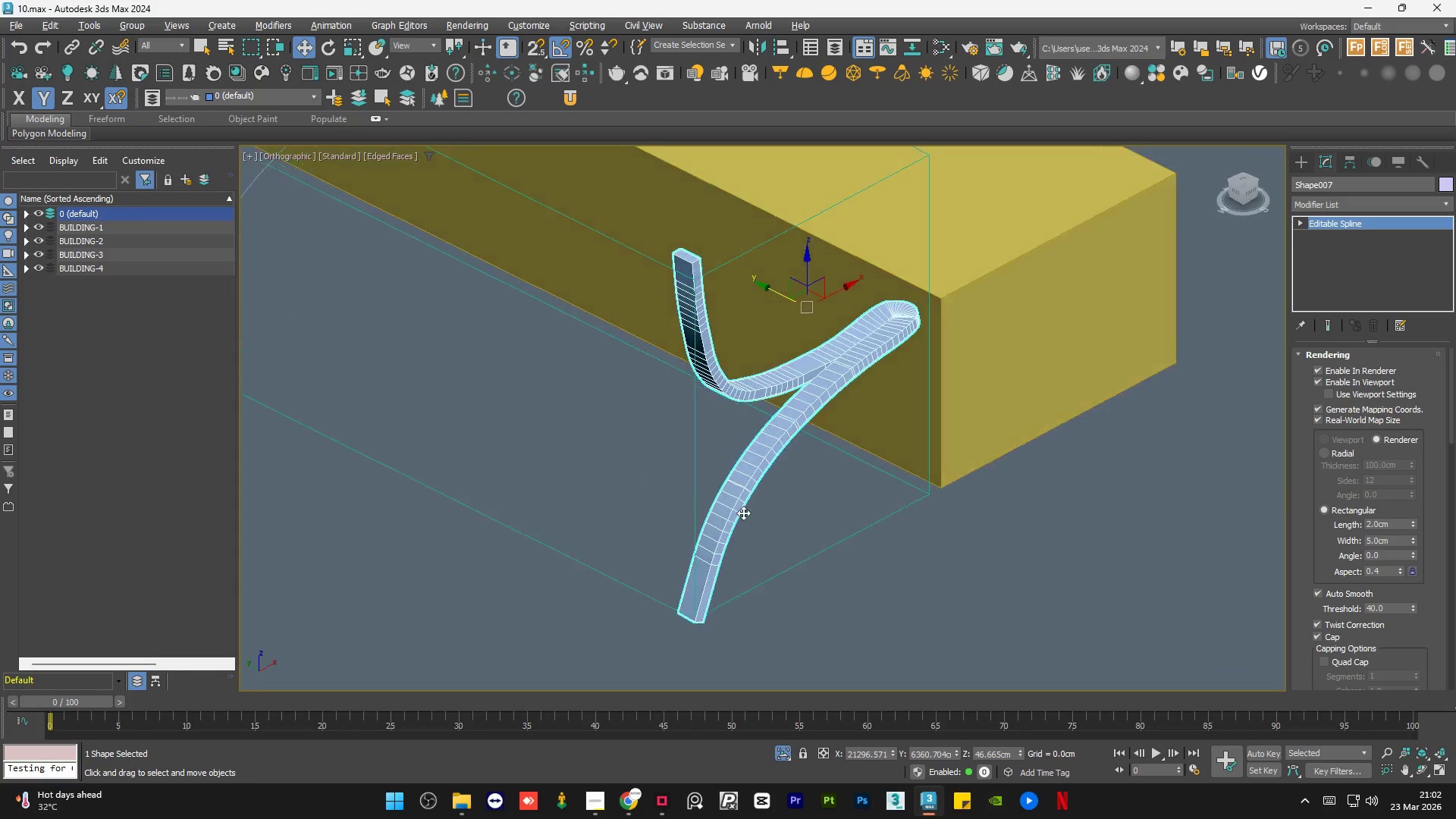 
key(Alt+AltLeft)
 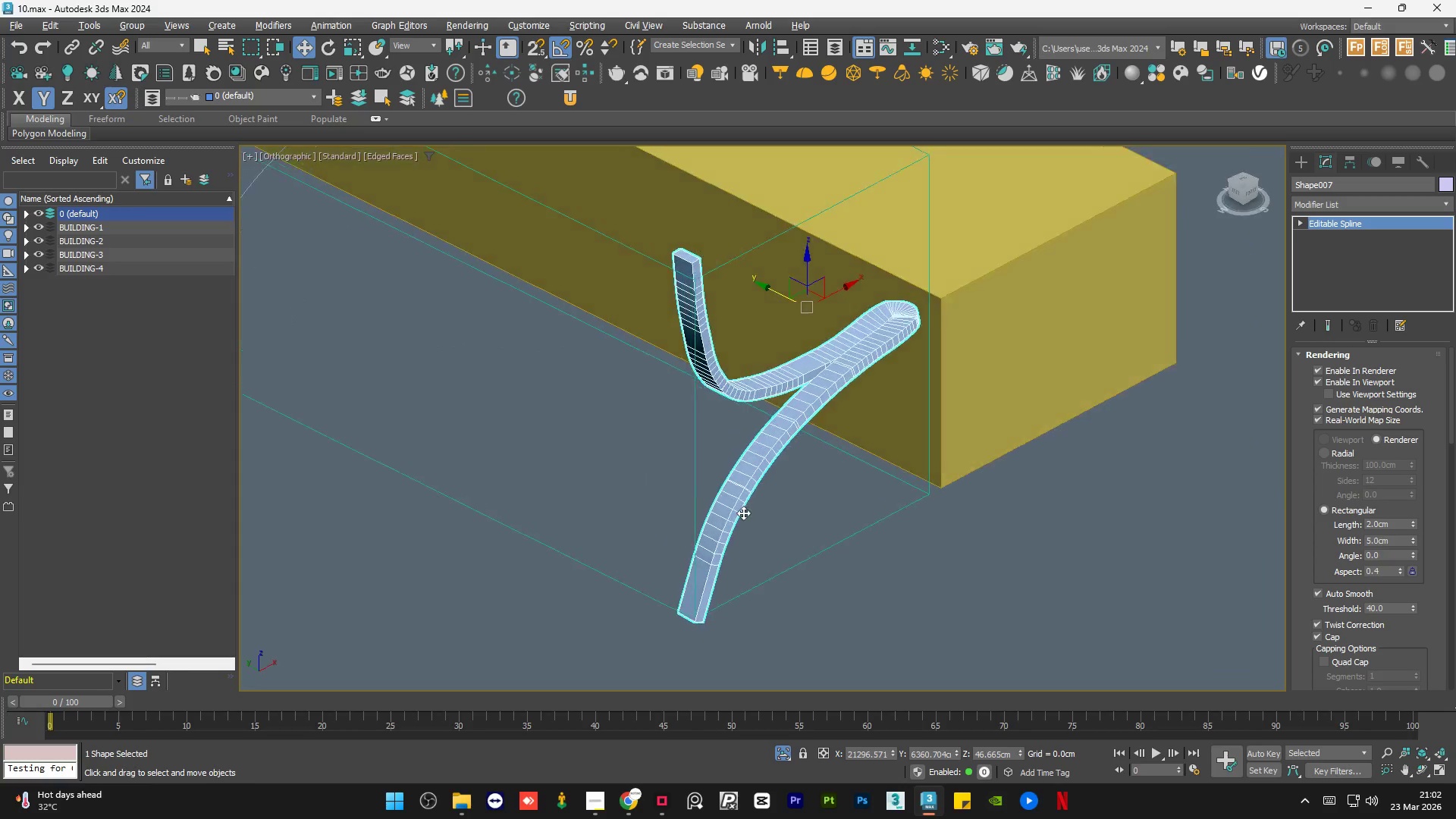 
key(Alt+AltLeft)
 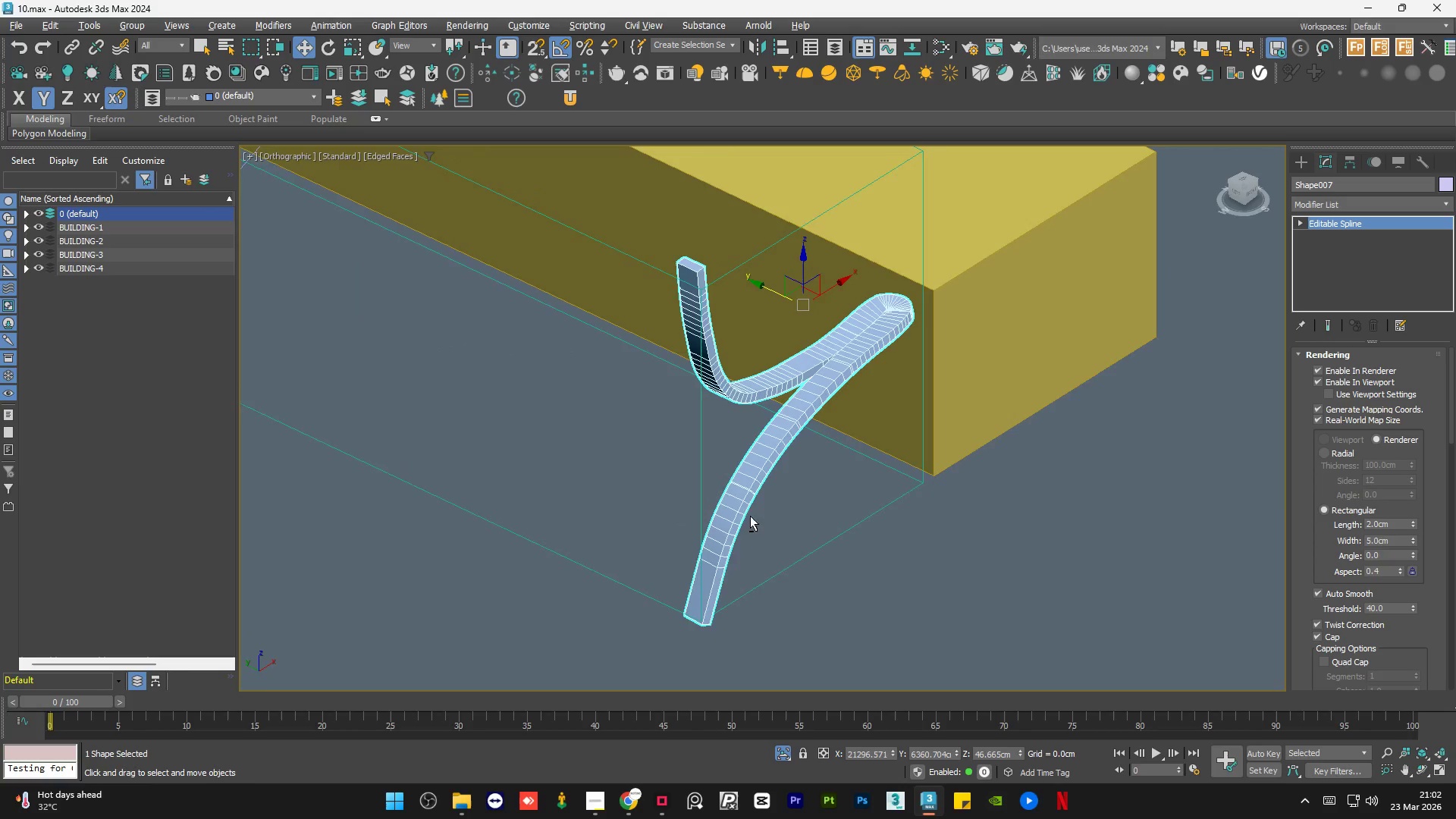 
key(Alt+AltLeft)
 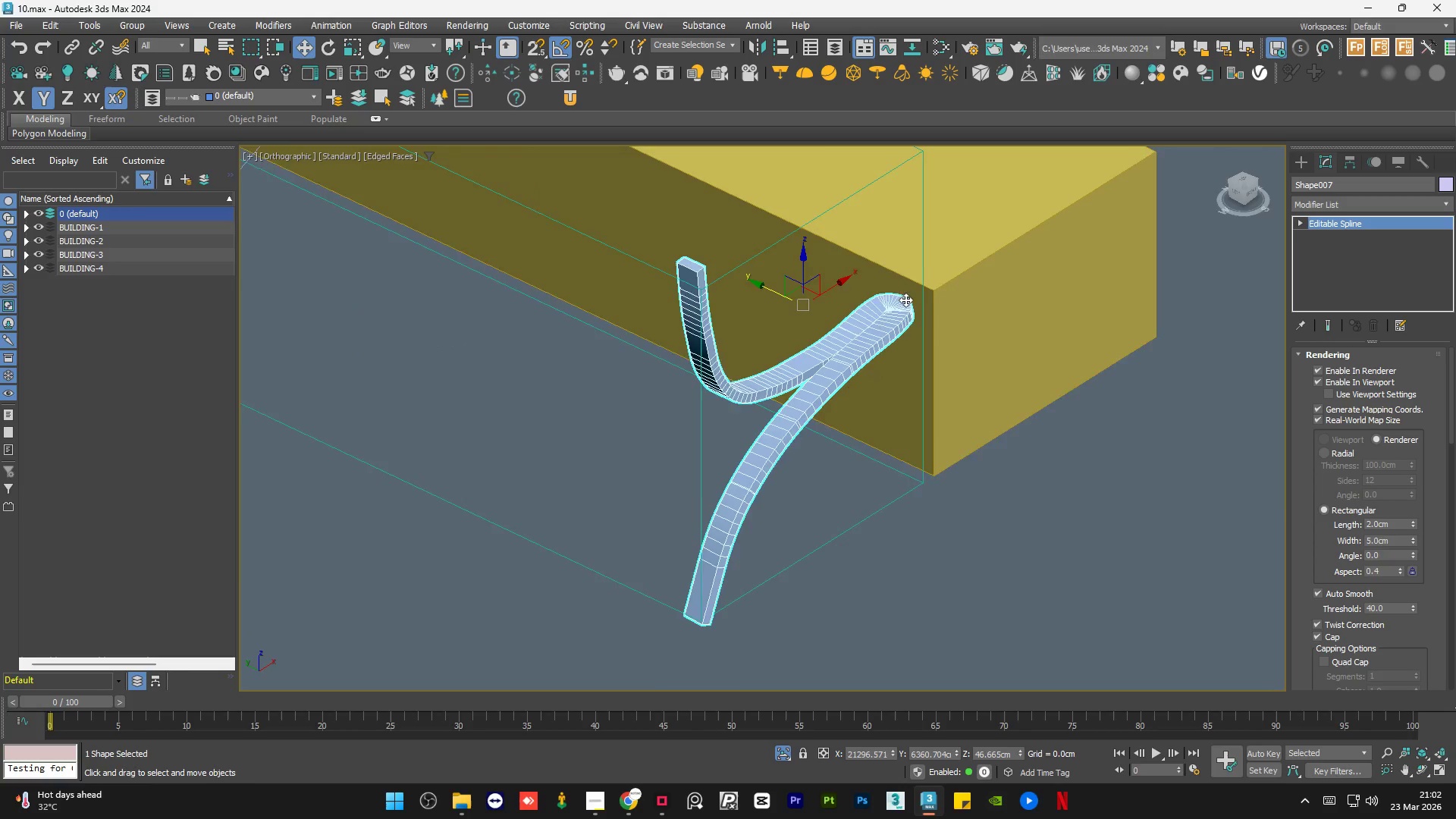 
scroll: coordinate [885, 314], scroll_direction: up, amount: 5.0
 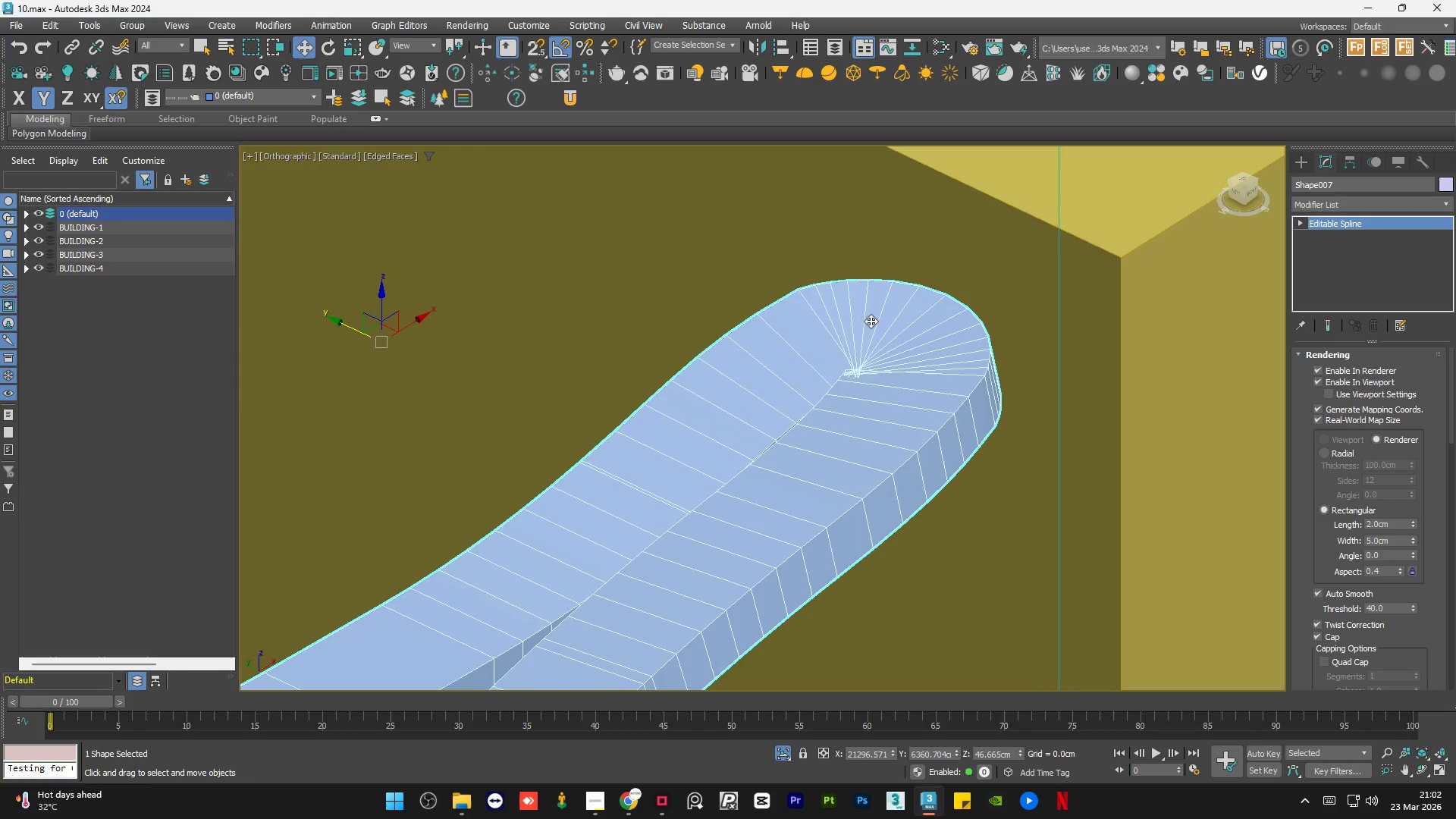 
hold_key(key=AltLeft, duration=0.89)
 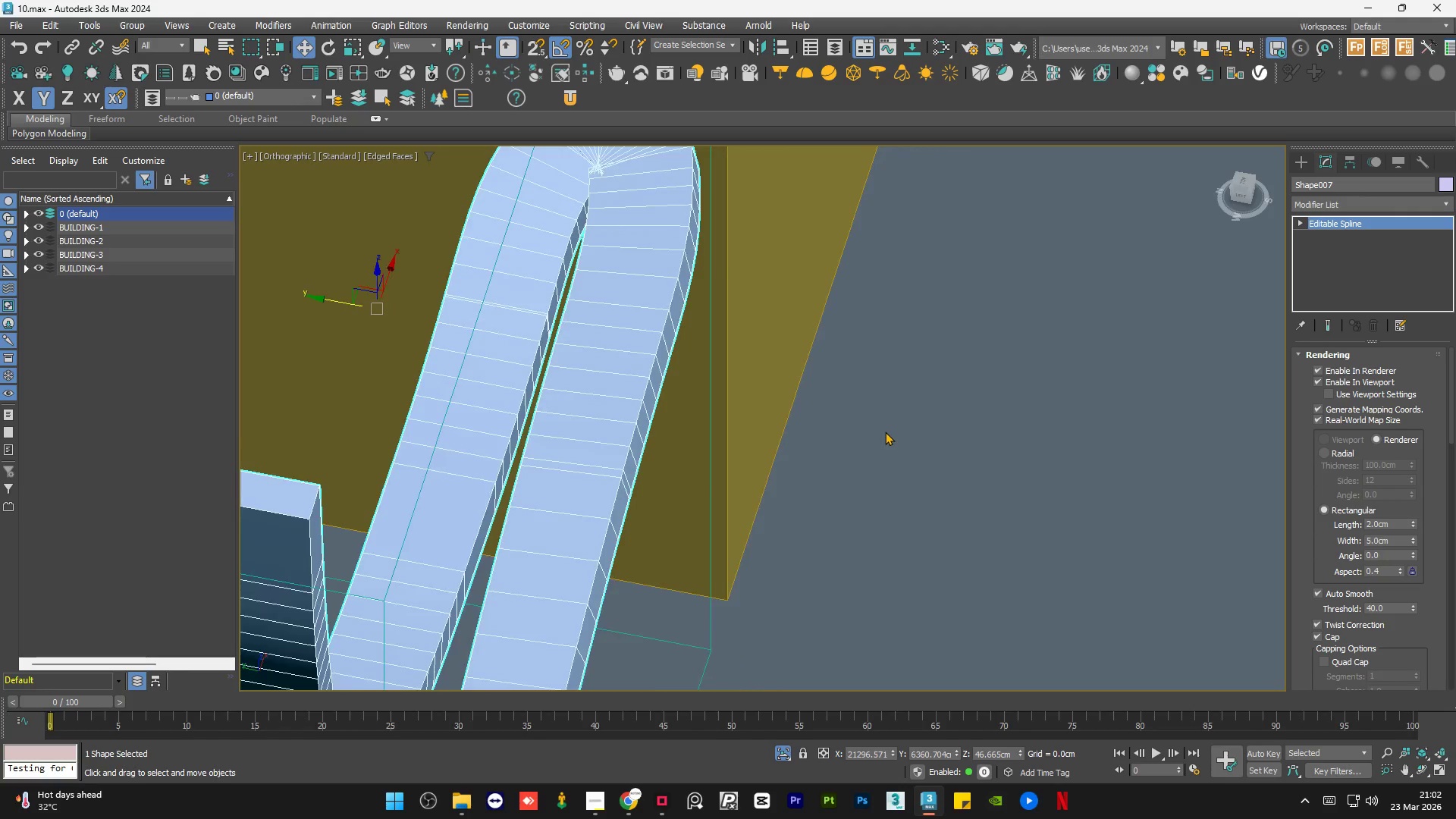 
scroll: coordinate [843, 344], scroll_direction: down, amount: 1.0
 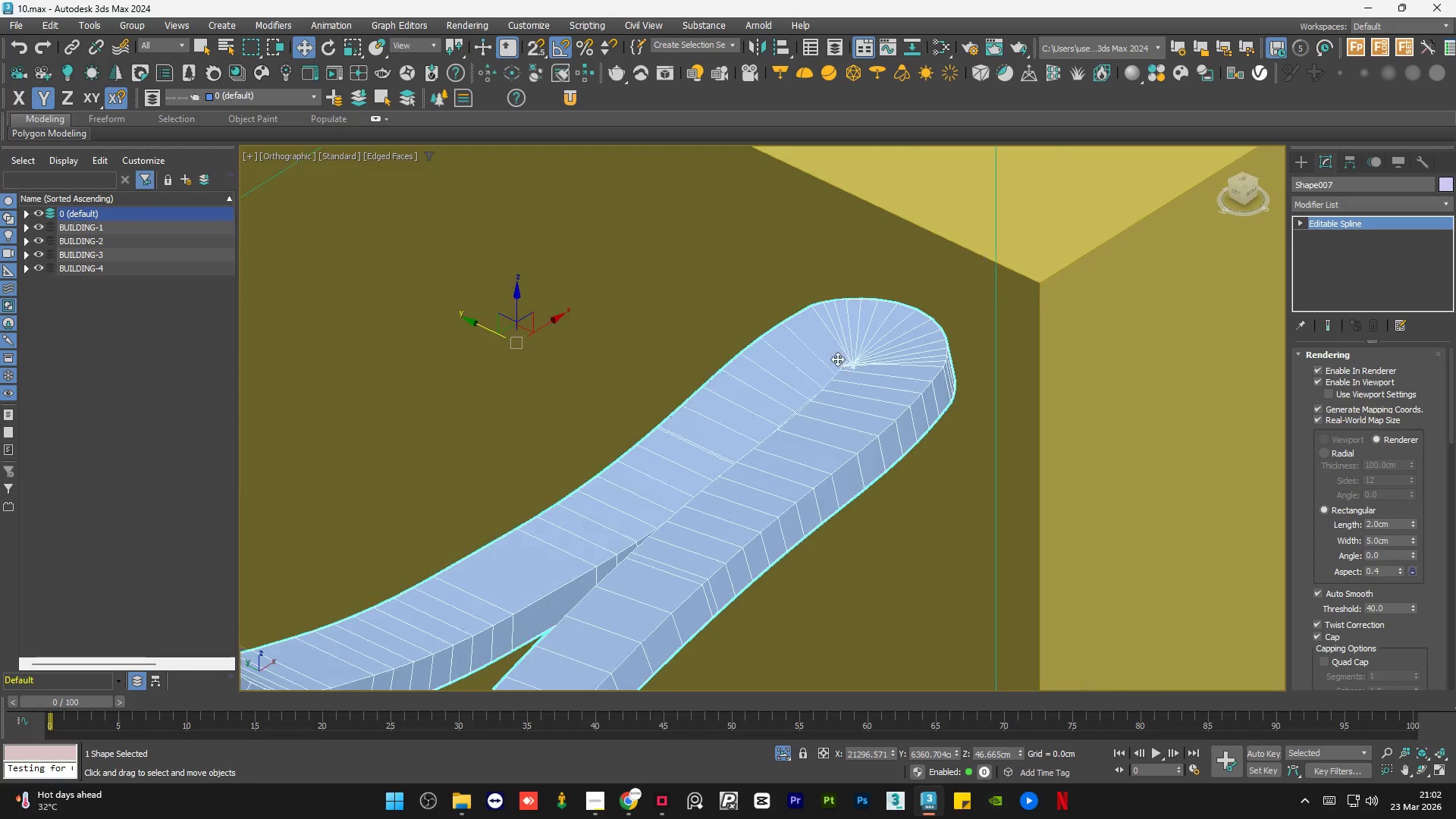 
hold_key(key=AltLeft, duration=0.56)
 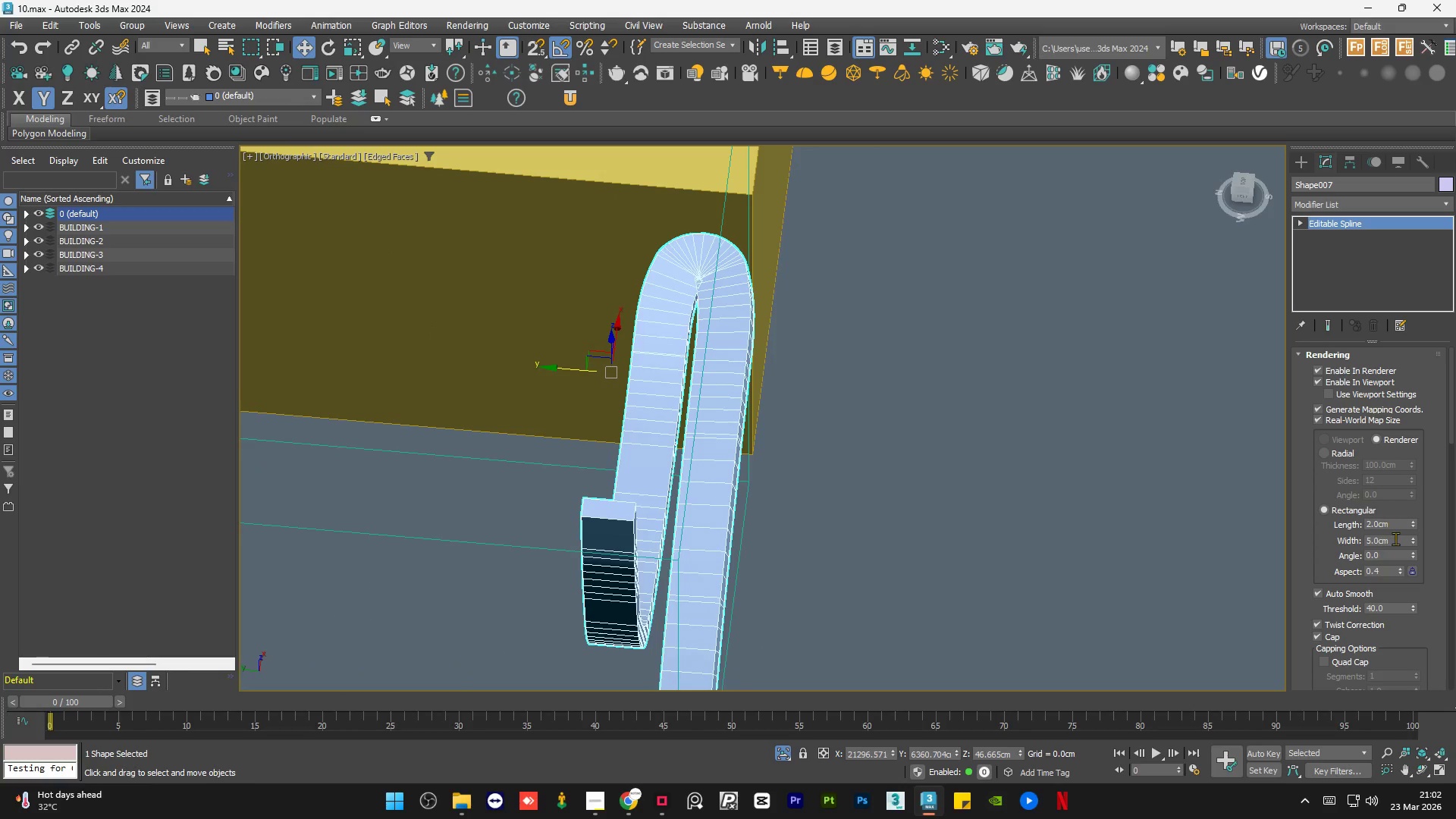 
scroll: coordinate [885, 431], scroll_direction: down, amount: 2.0
 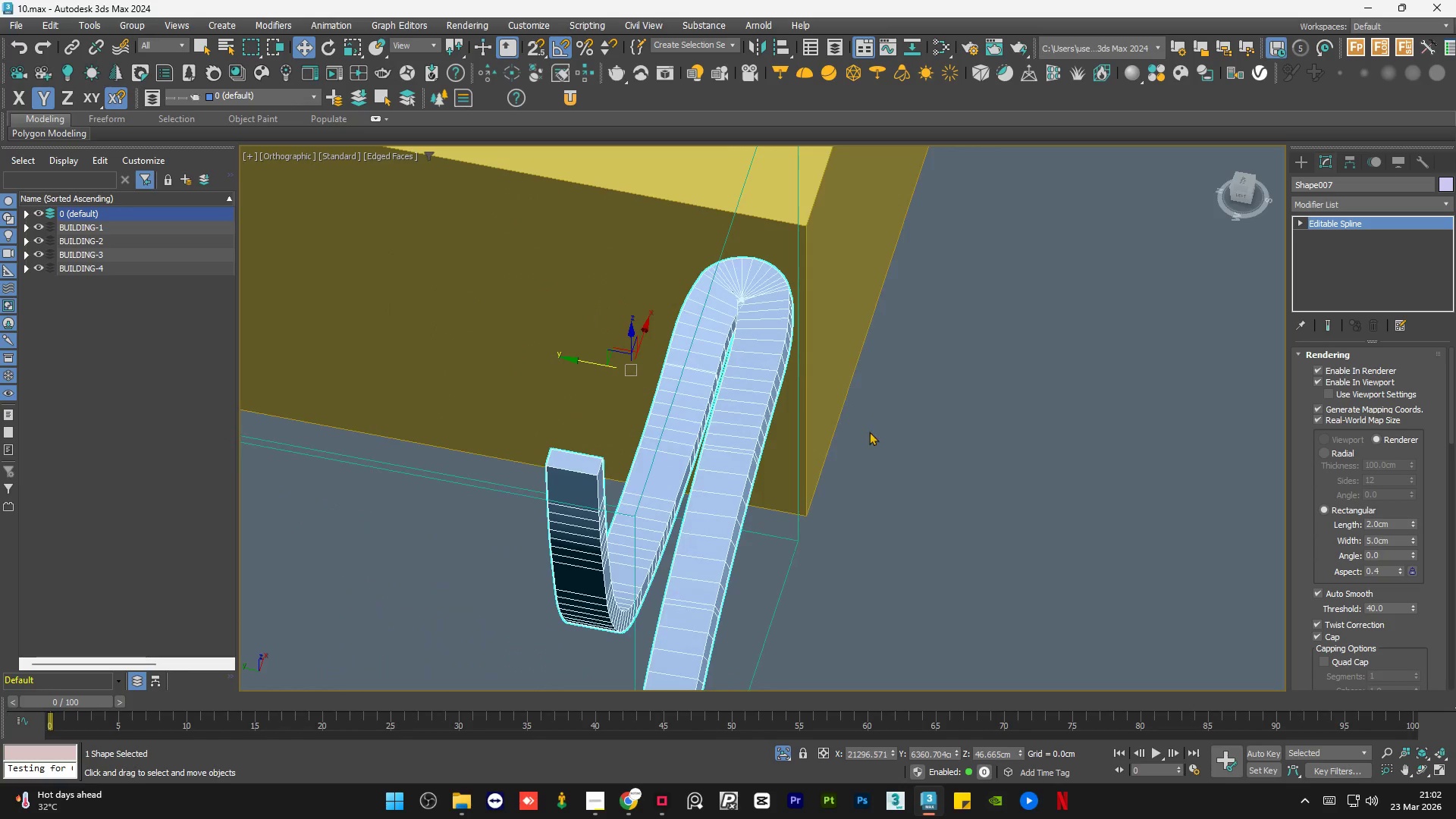 
double_click([1395, 538])
 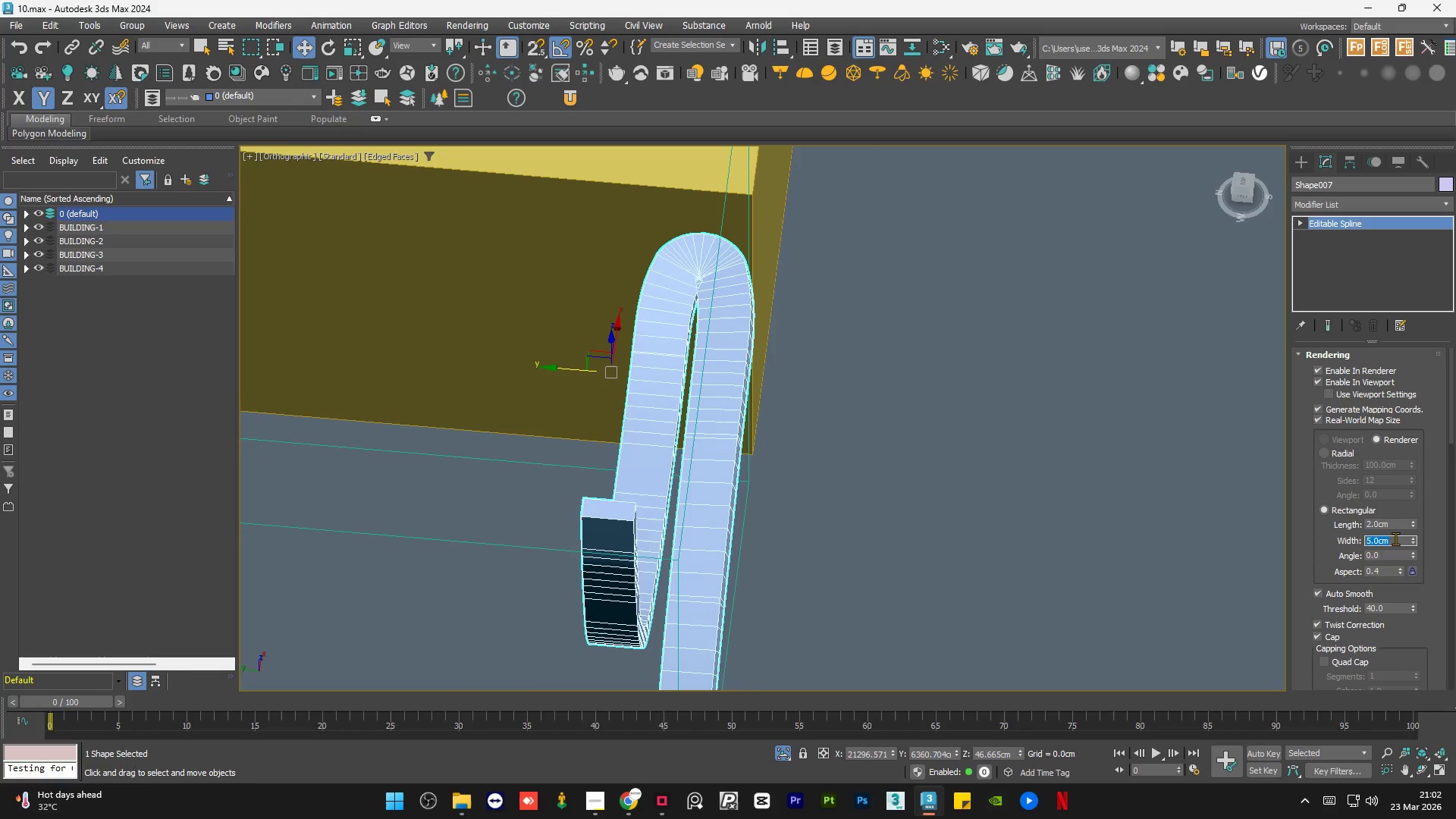 
key(Numpad3)
 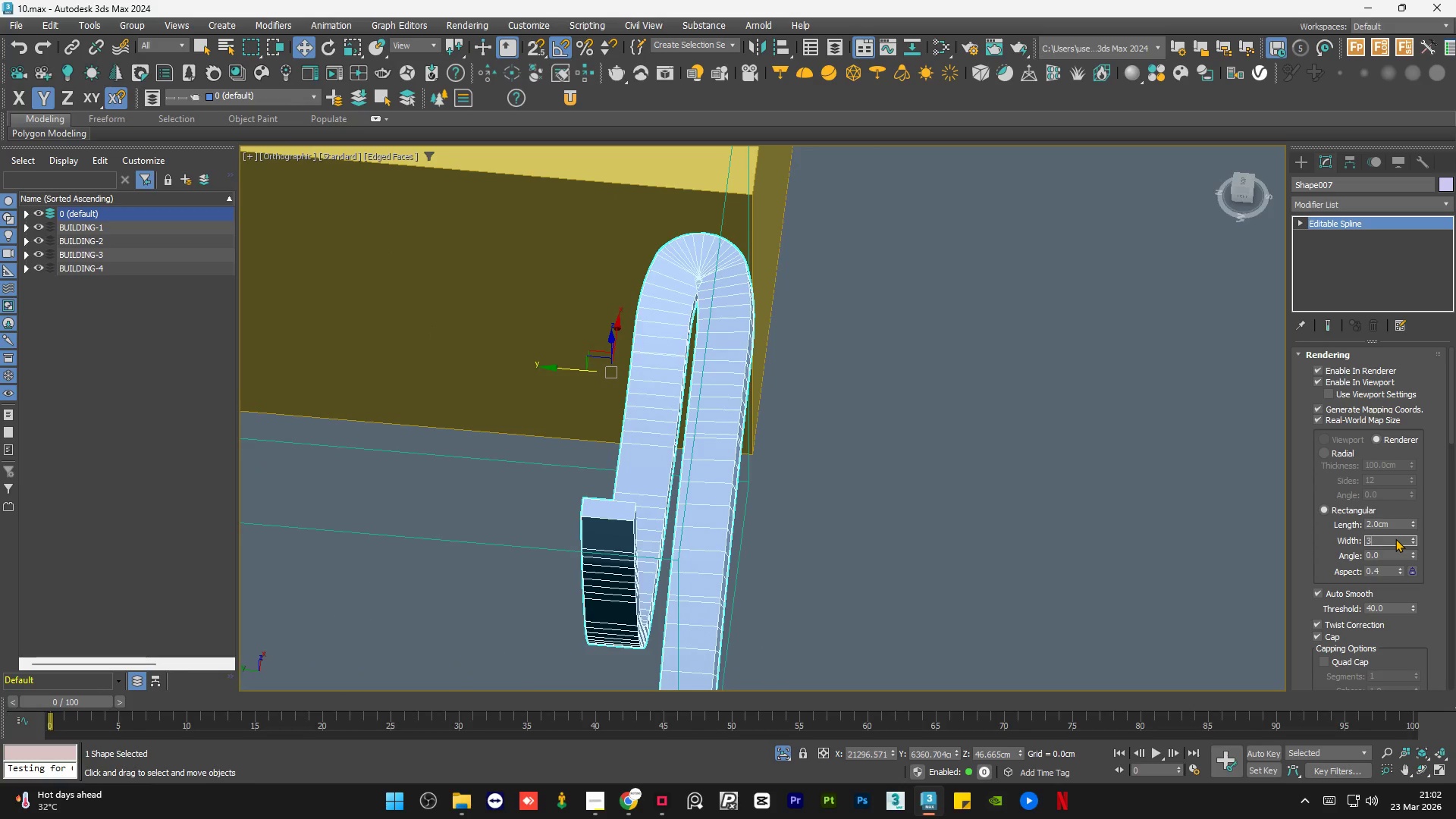 
key(NumpadEnter)
 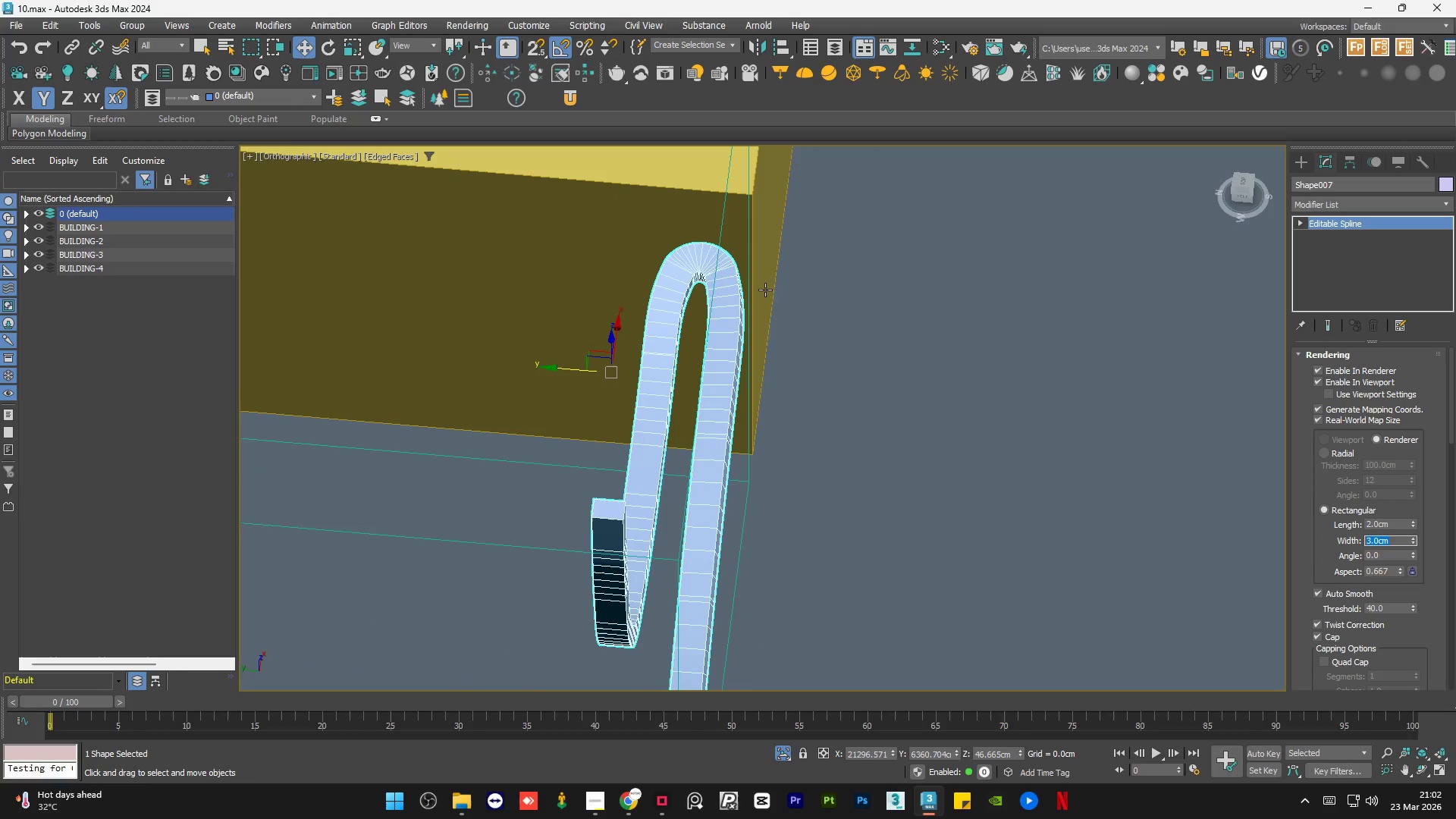 
scroll: coordinate [679, 386], scroll_direction: up, amount: 8.0
 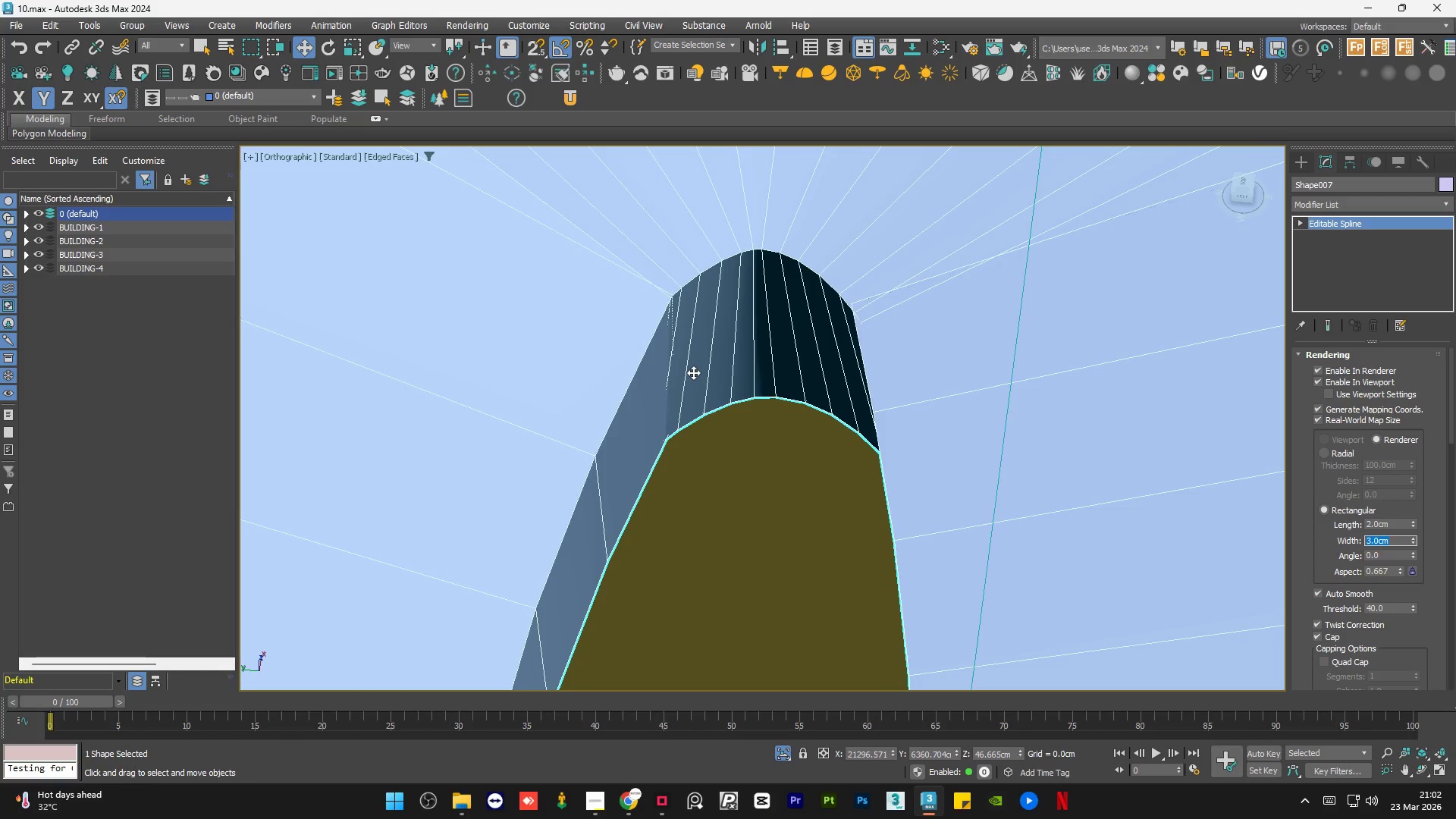 
scroll: coordinate [699, 372], scroll_direction: down, amount: 3.0
 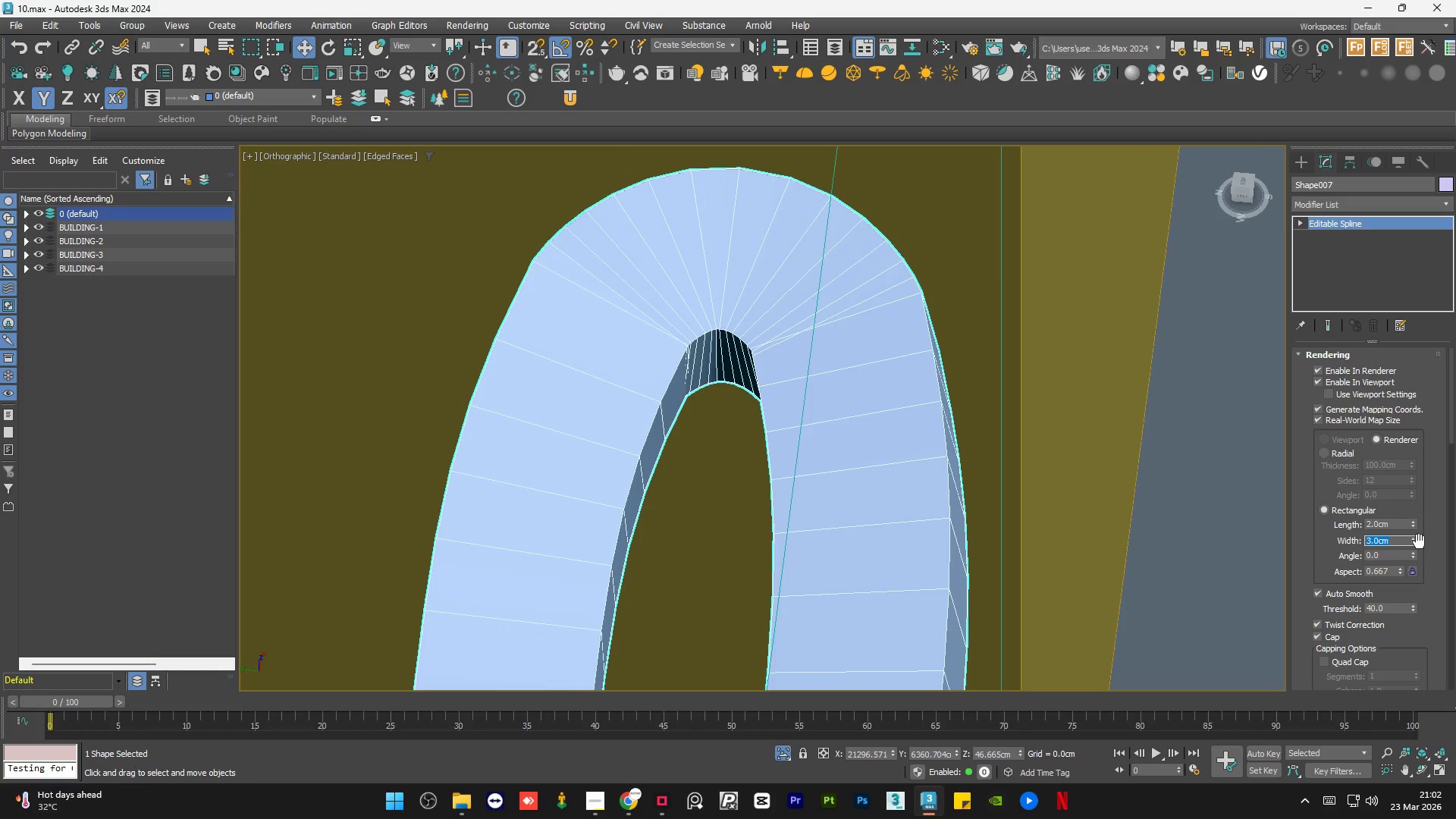 
key(Numpad2)
 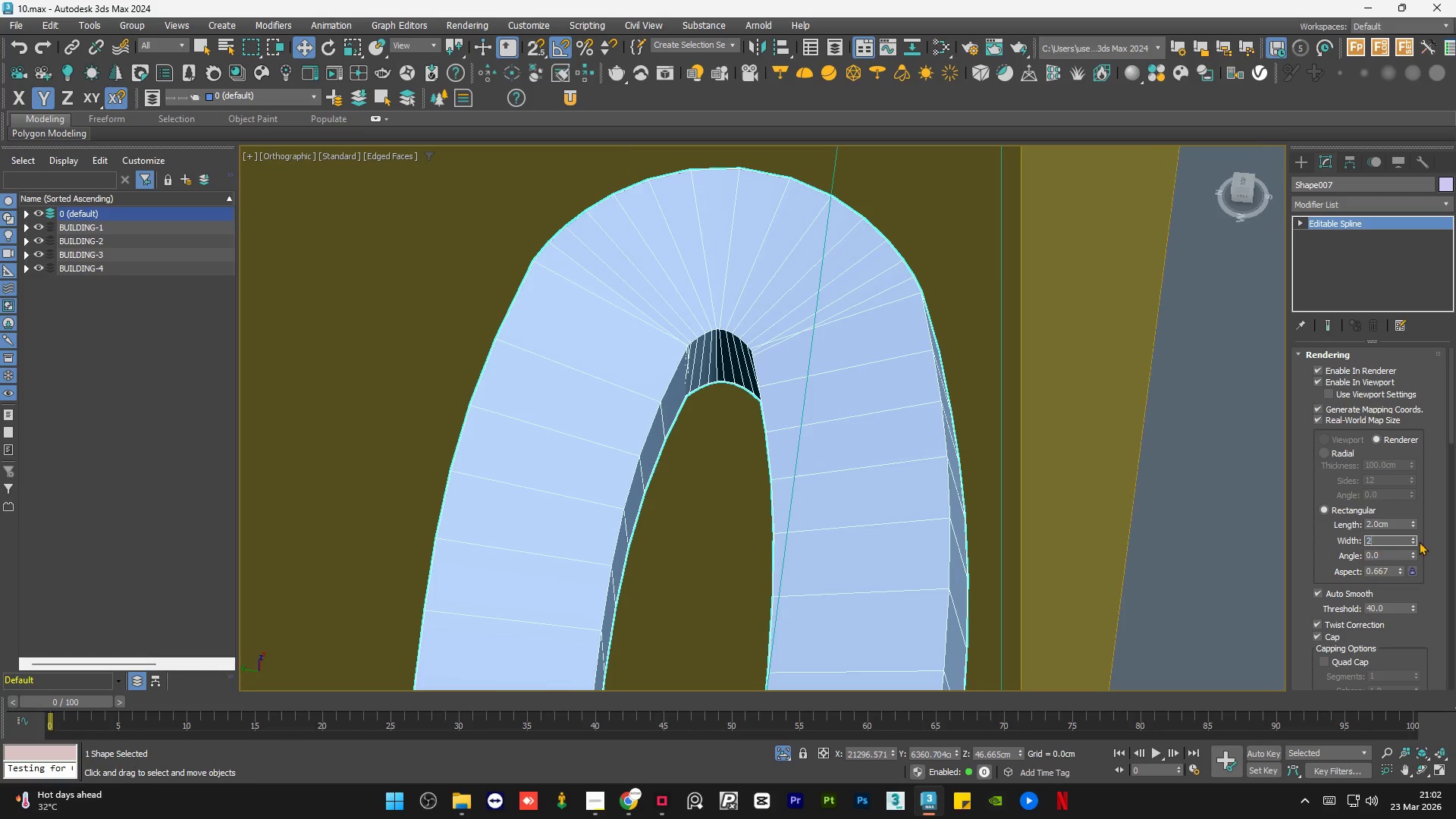 
key(NumpadEnter)
 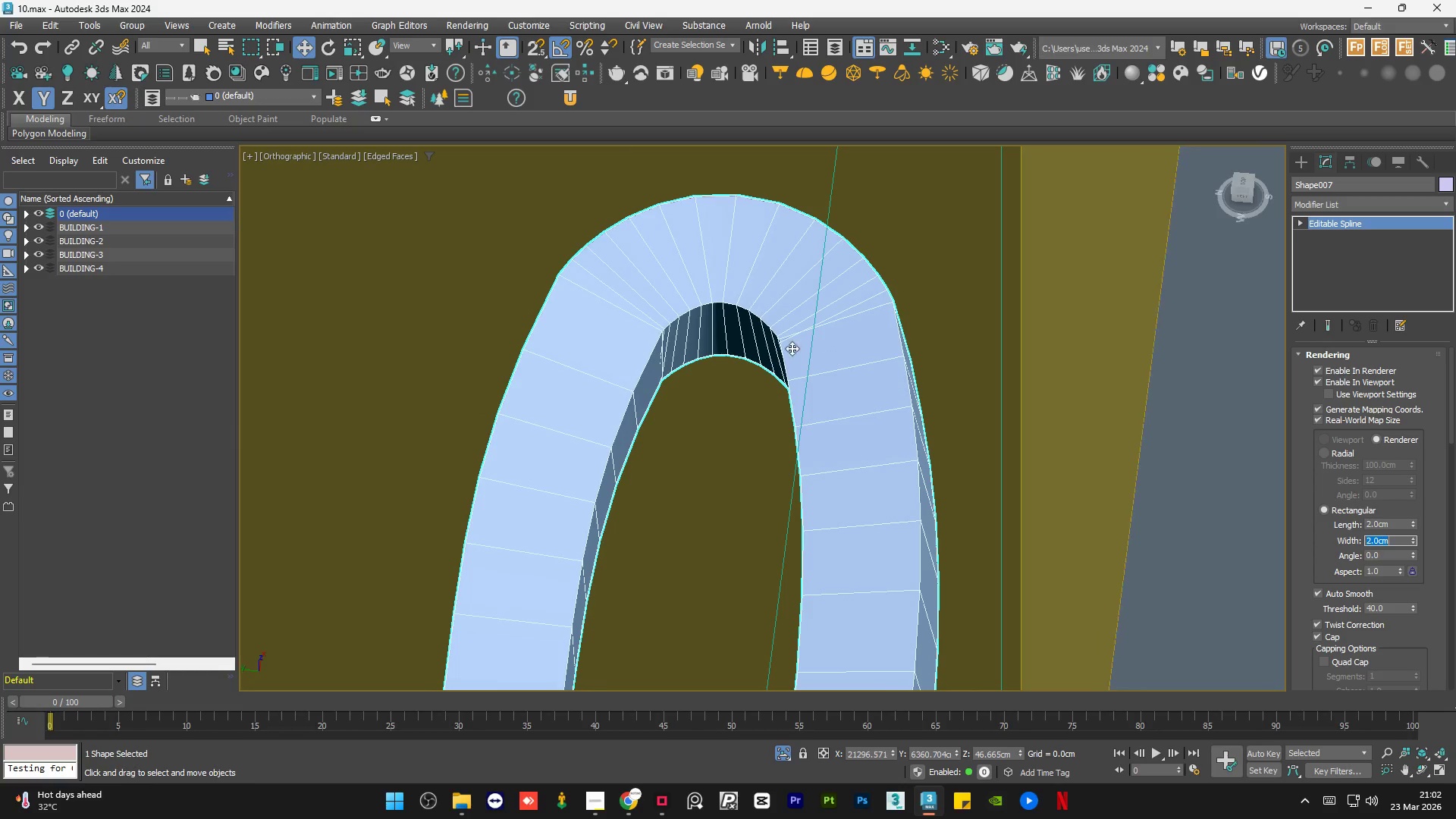 
scroll: coordinate [740, 357], scroll_direction: down, amount: 6.0
 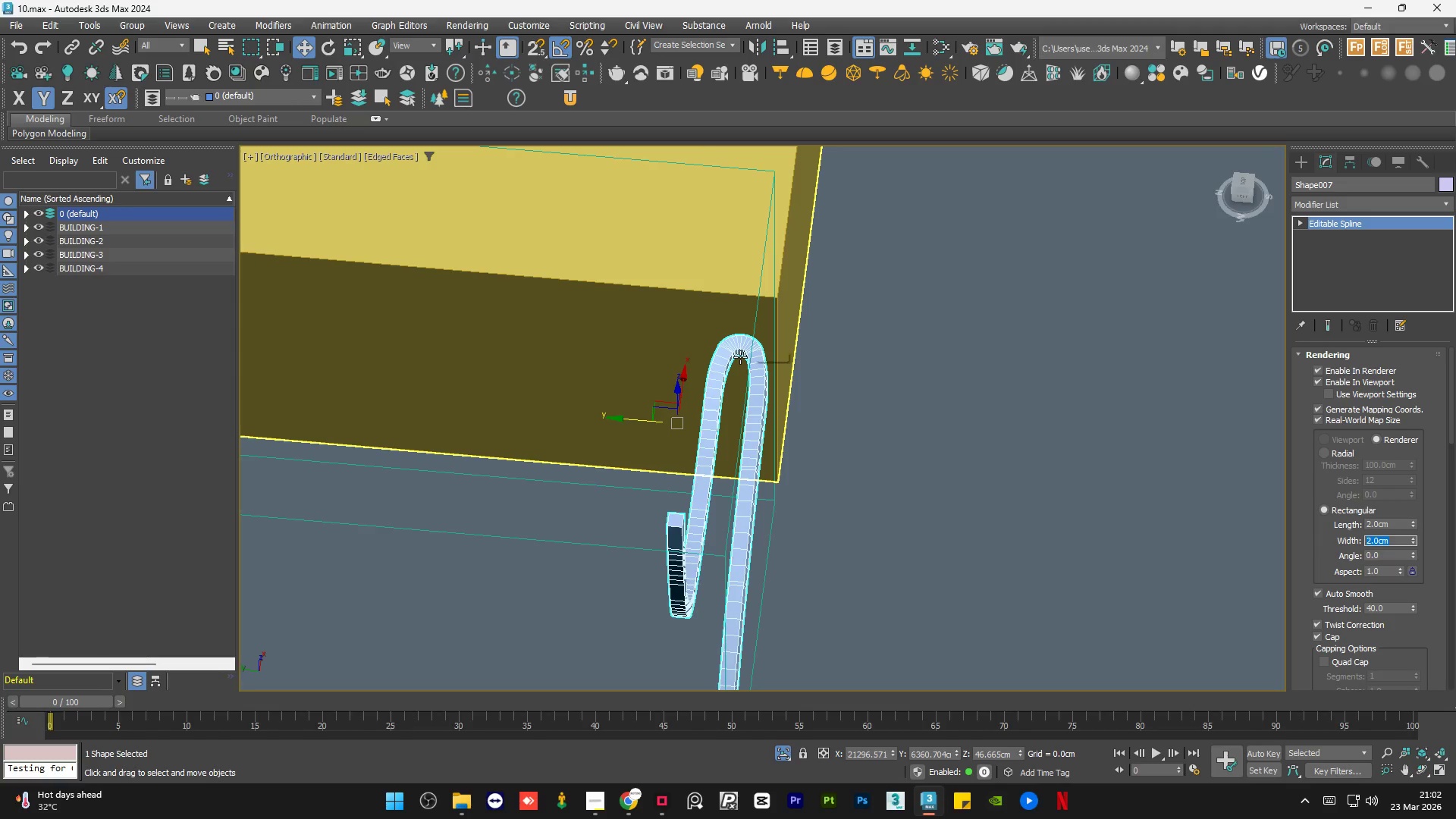 
hold_key(key=AltLeft, duration=1.11)
 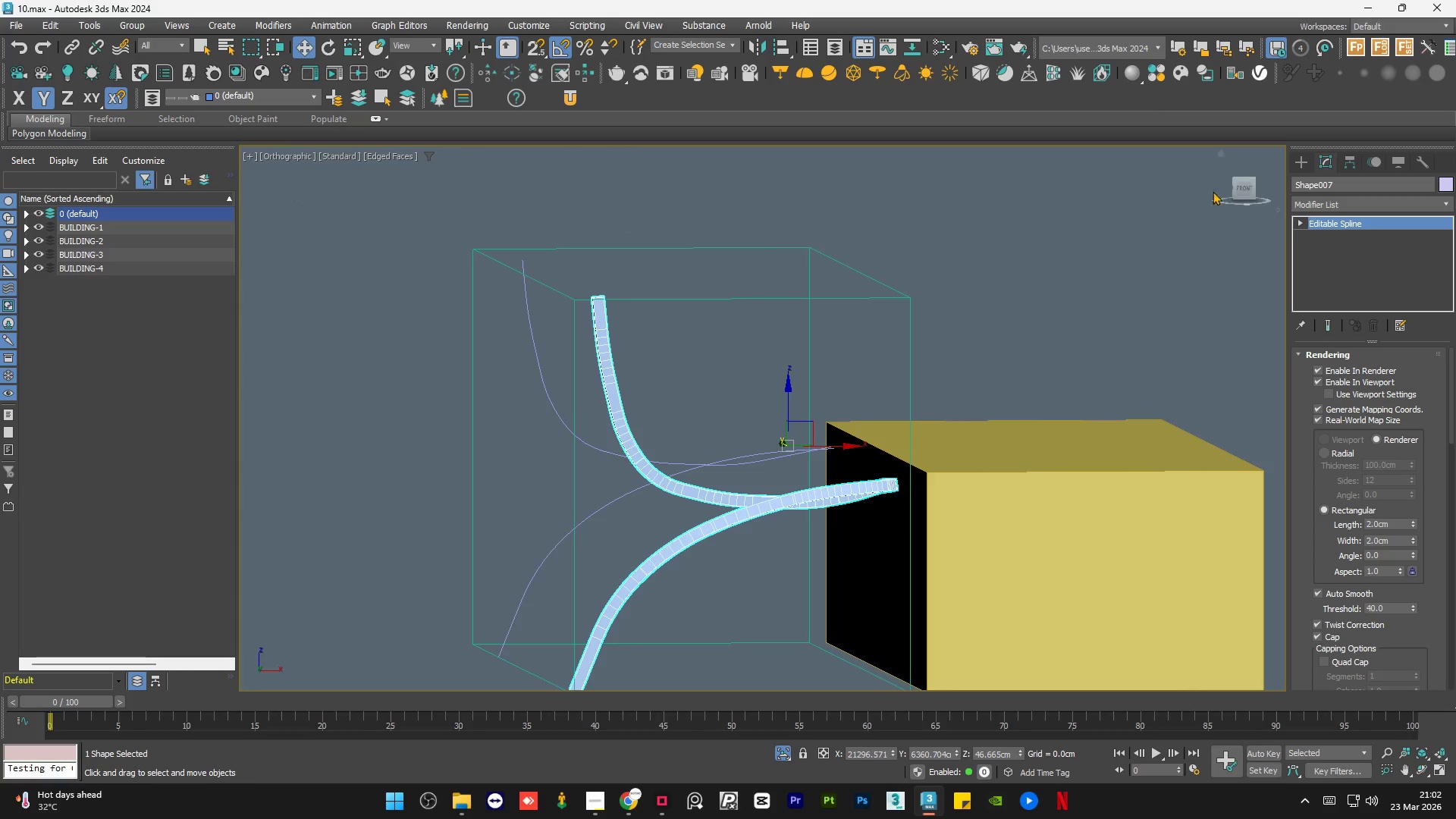 
scroll: coordinate [736, 359], scroll_direction: down, amount: 1.0
 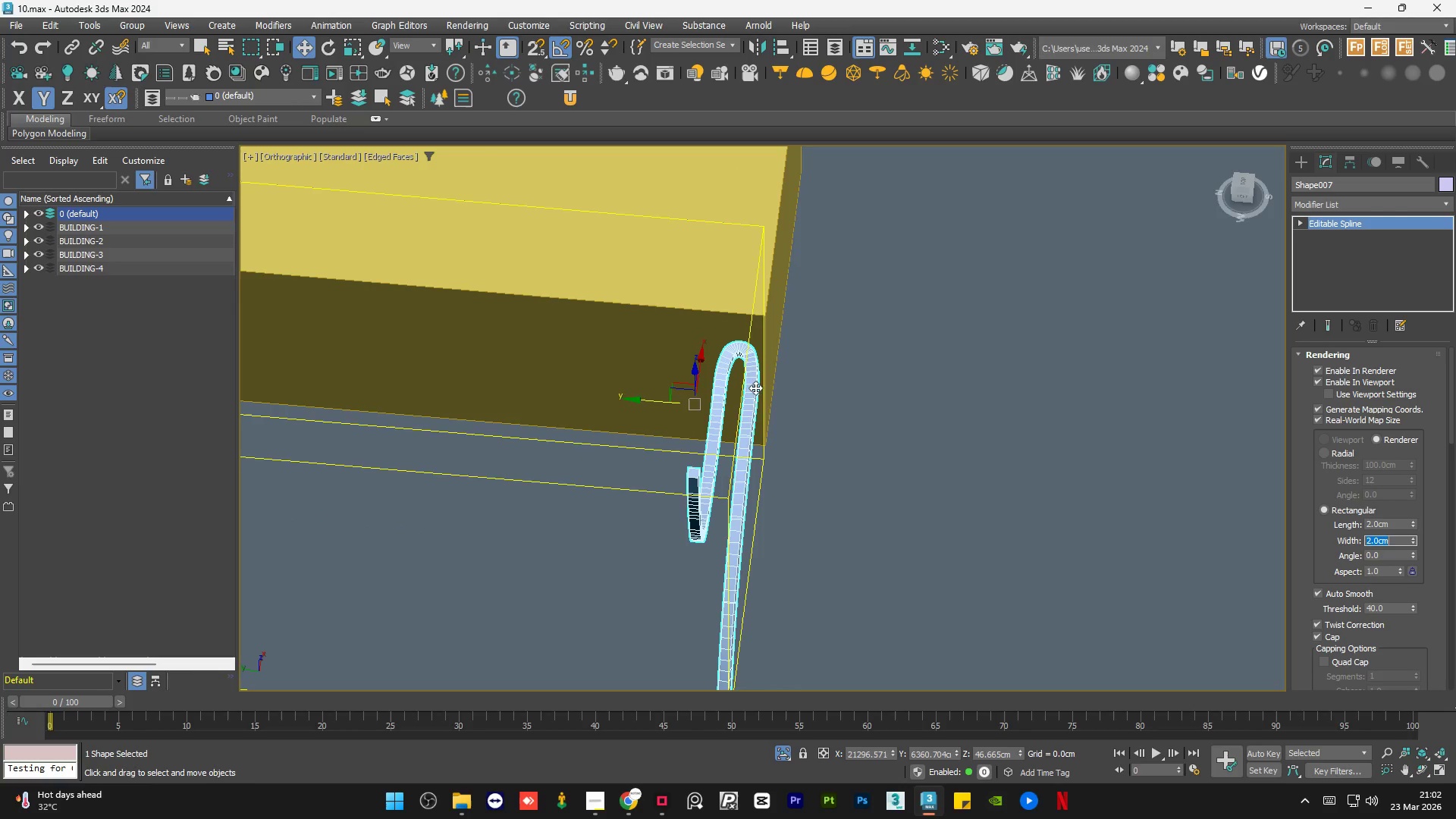 
left_click([1244, 187])
 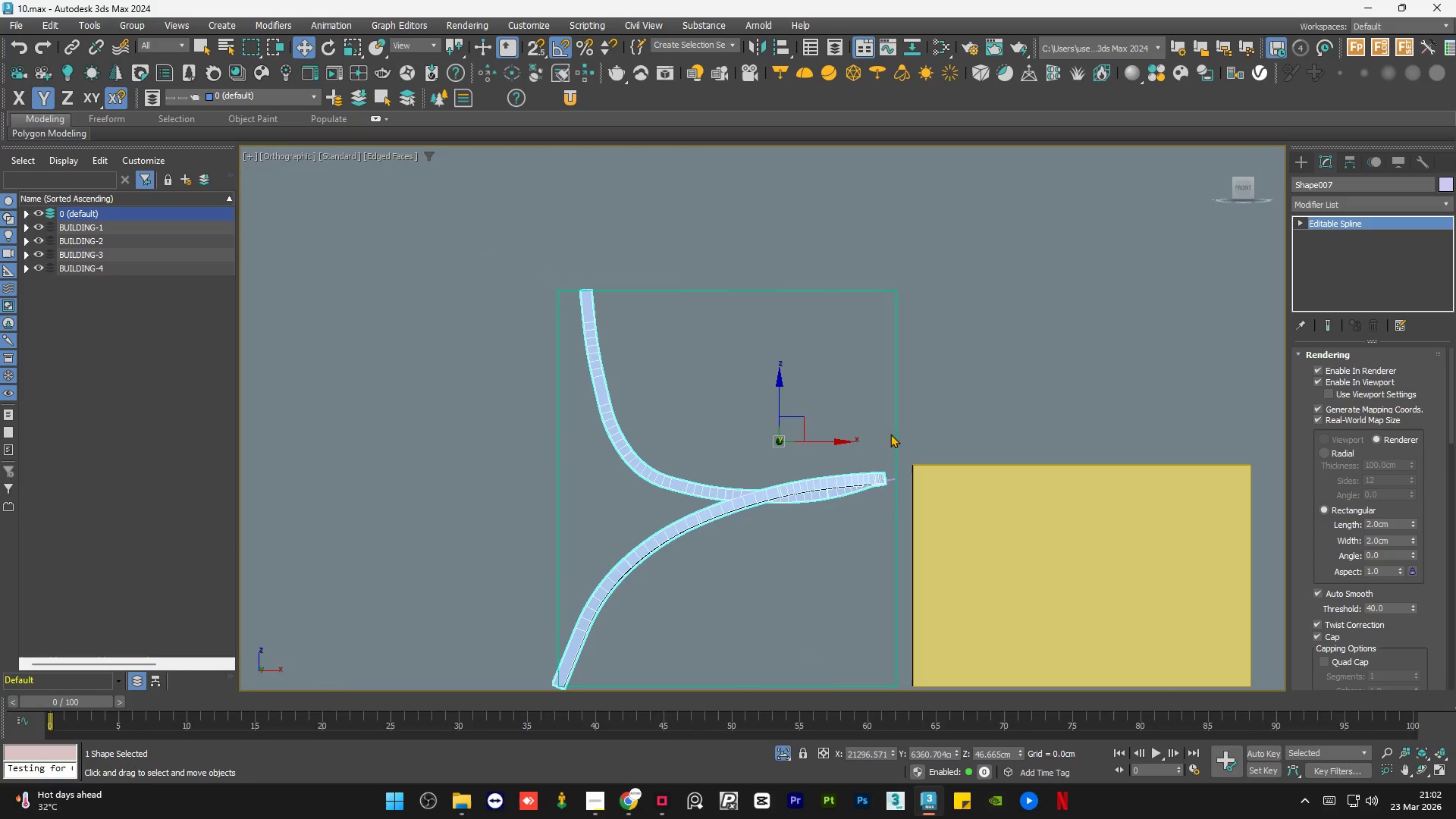 
scroll: coordinate [830, 509], scroll_direction: up, amount: 4.0
 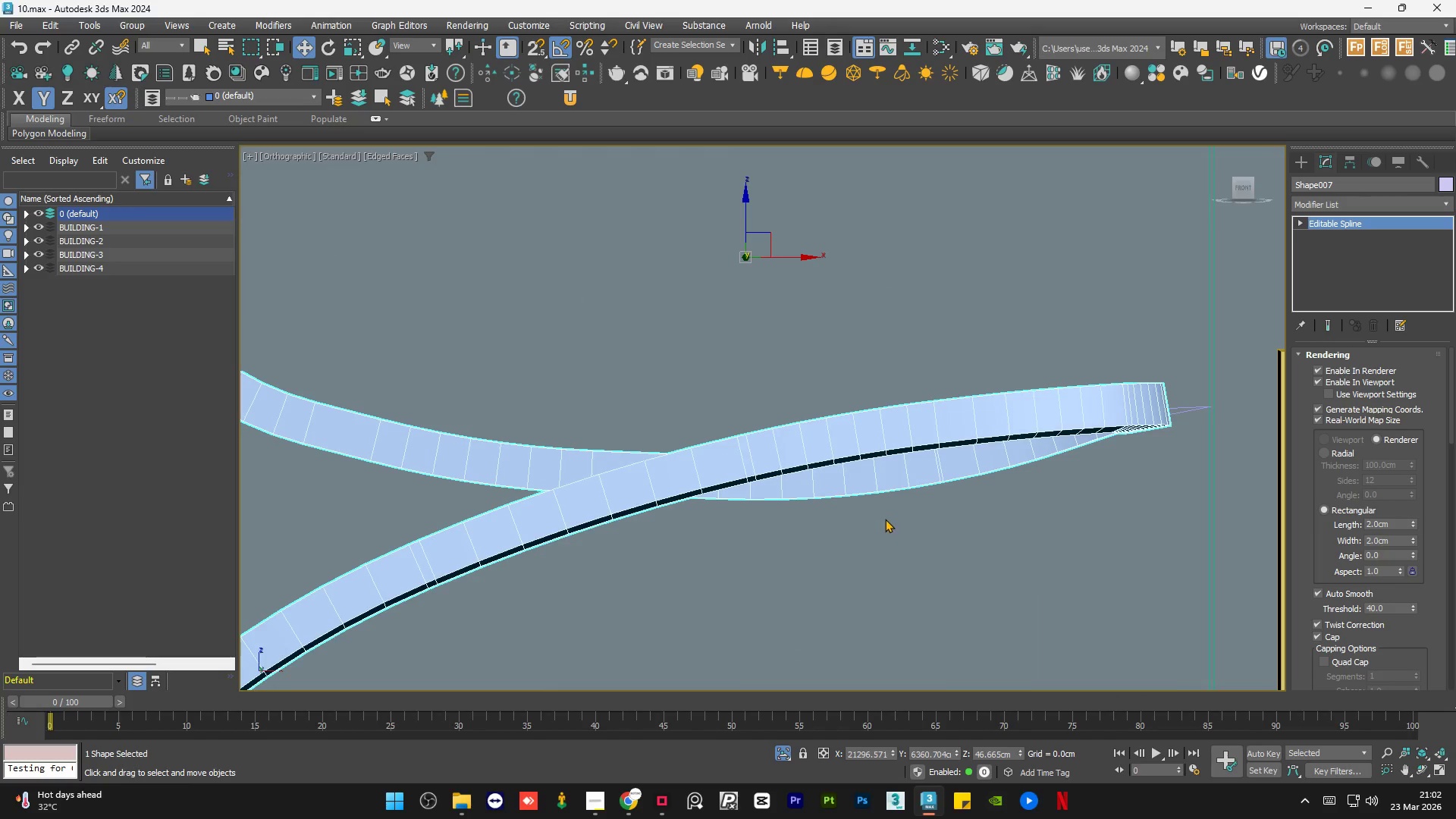 
left_click([993, 302])
 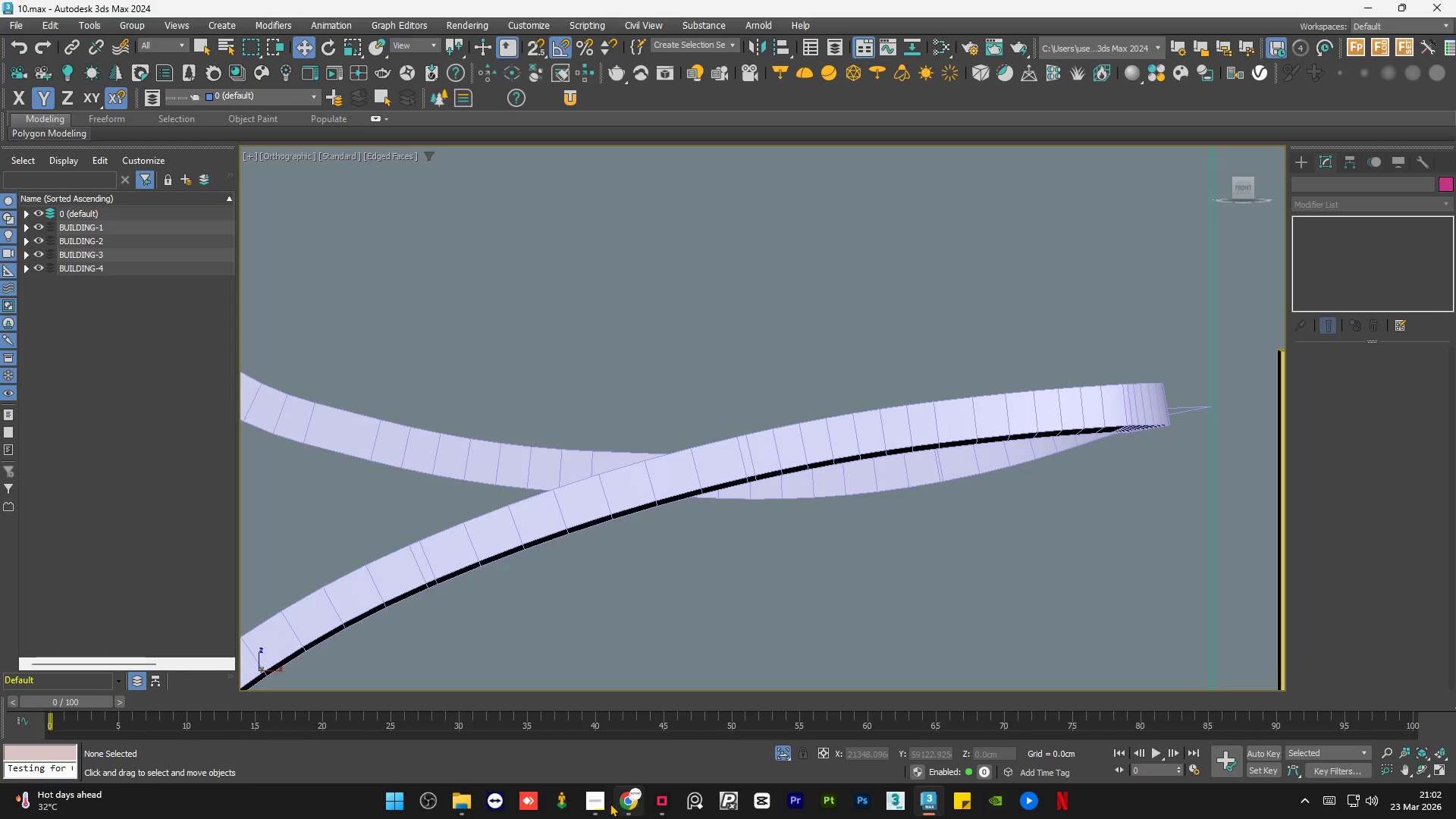 
left_click([598, 811])